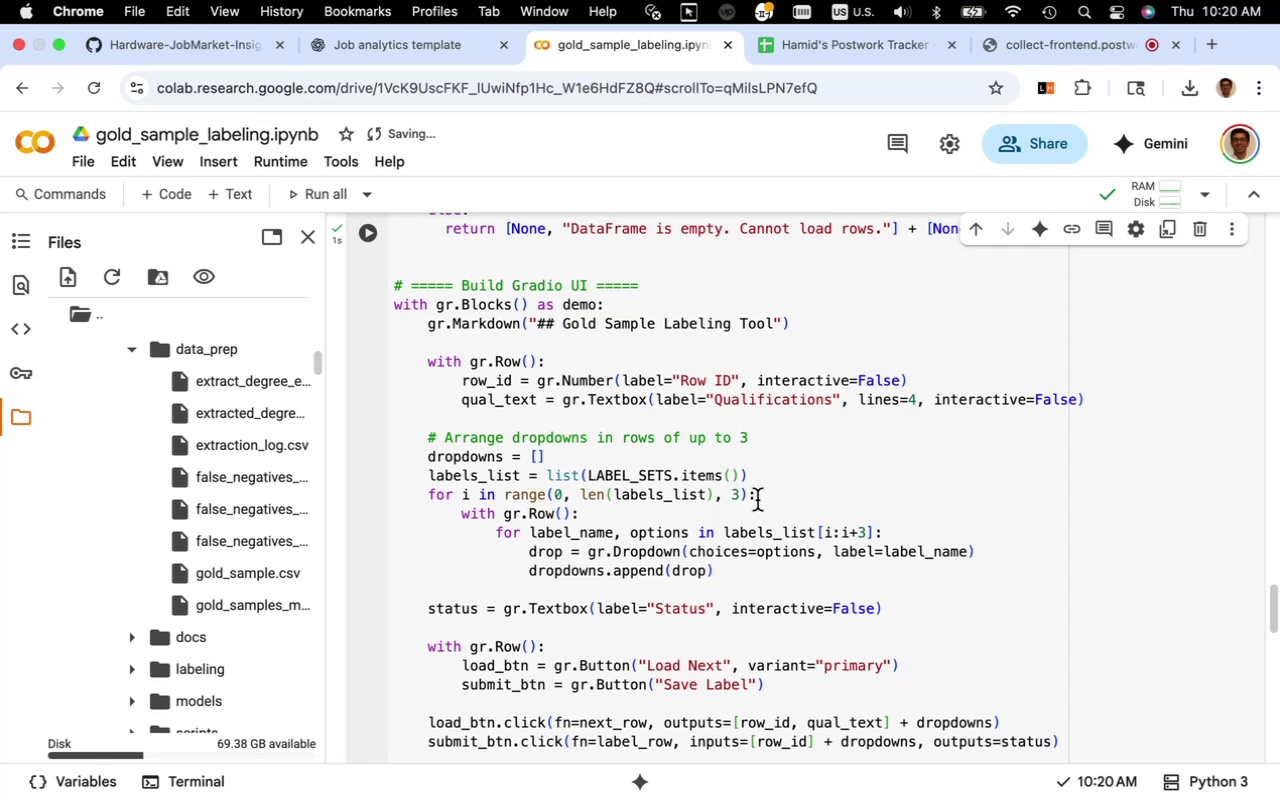 
scroll: coordinate [757, 500], scroll_direction: up, amount: 12.0
 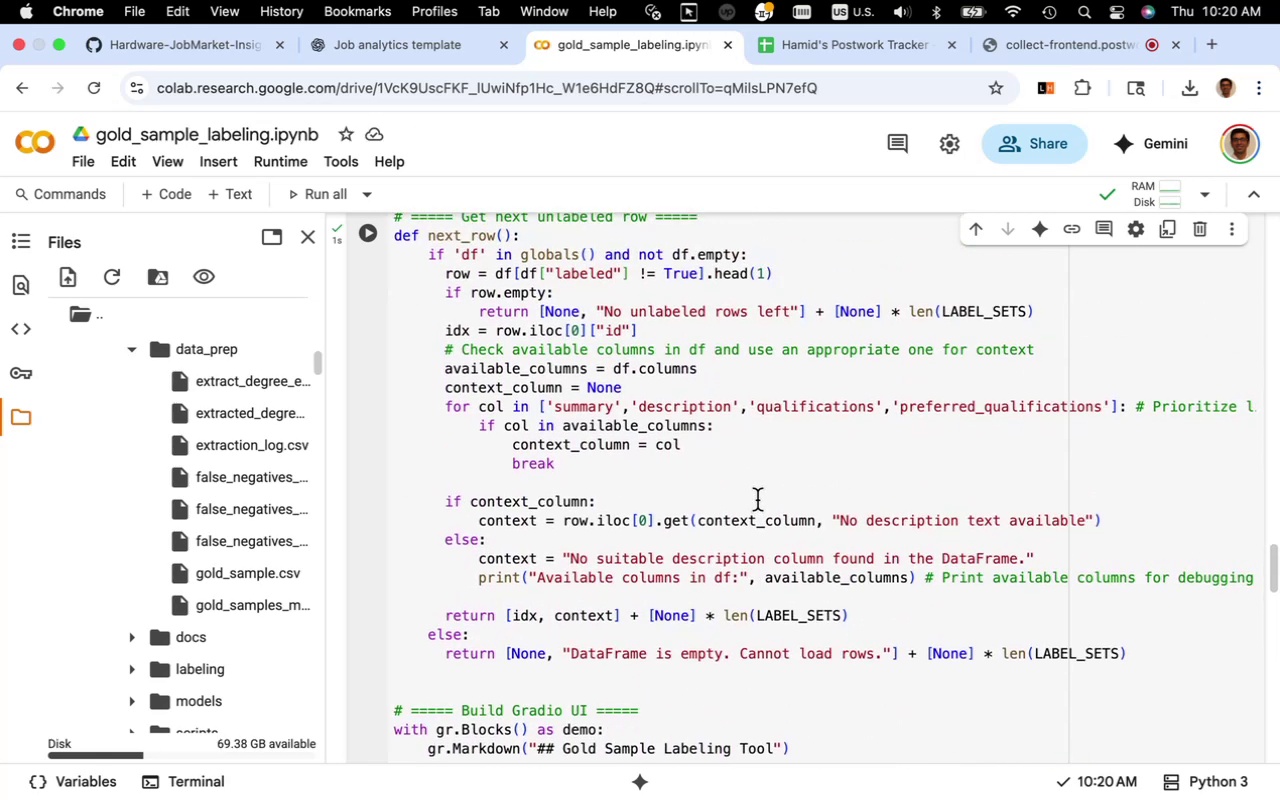 
scroll: coordinate [757, 500], scroll_direction: down, amount: 11.0
 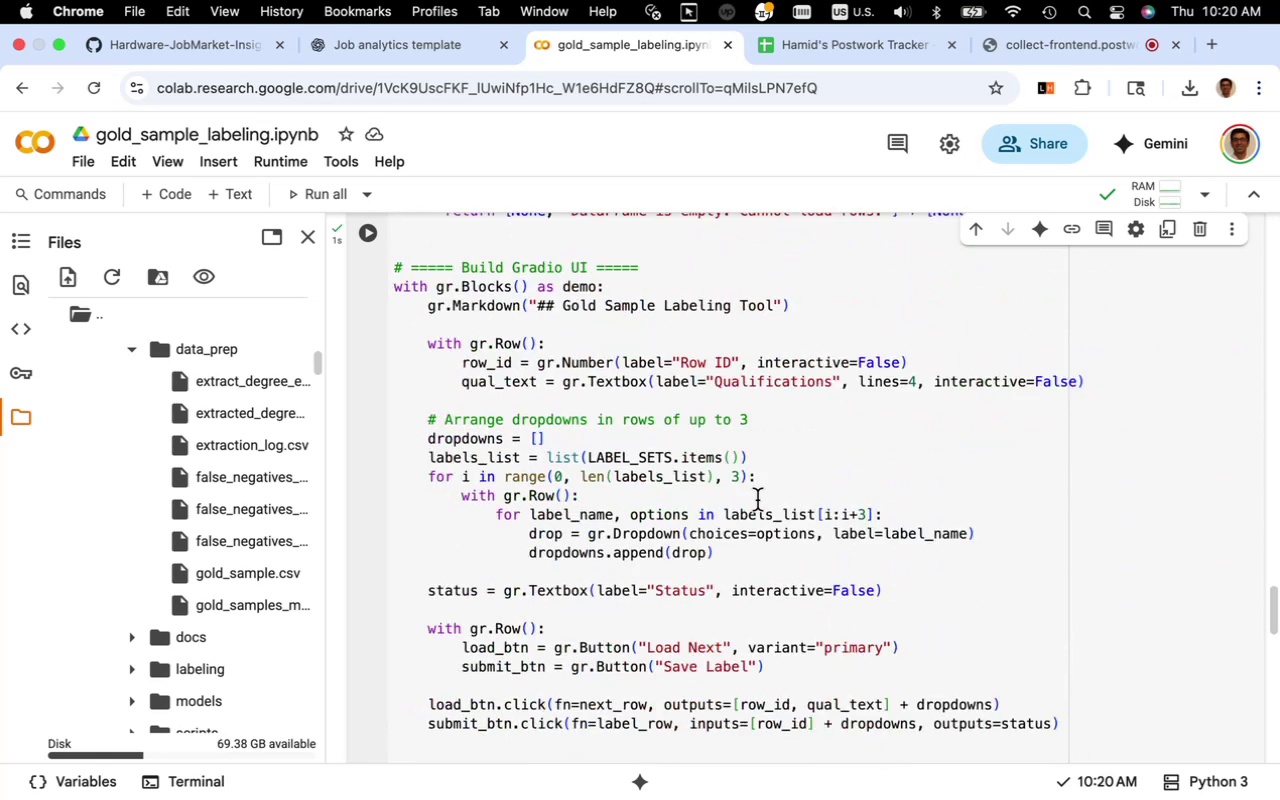 
scroll: coordinate [764, 505], scroll_direction: up, amount: 4.0
 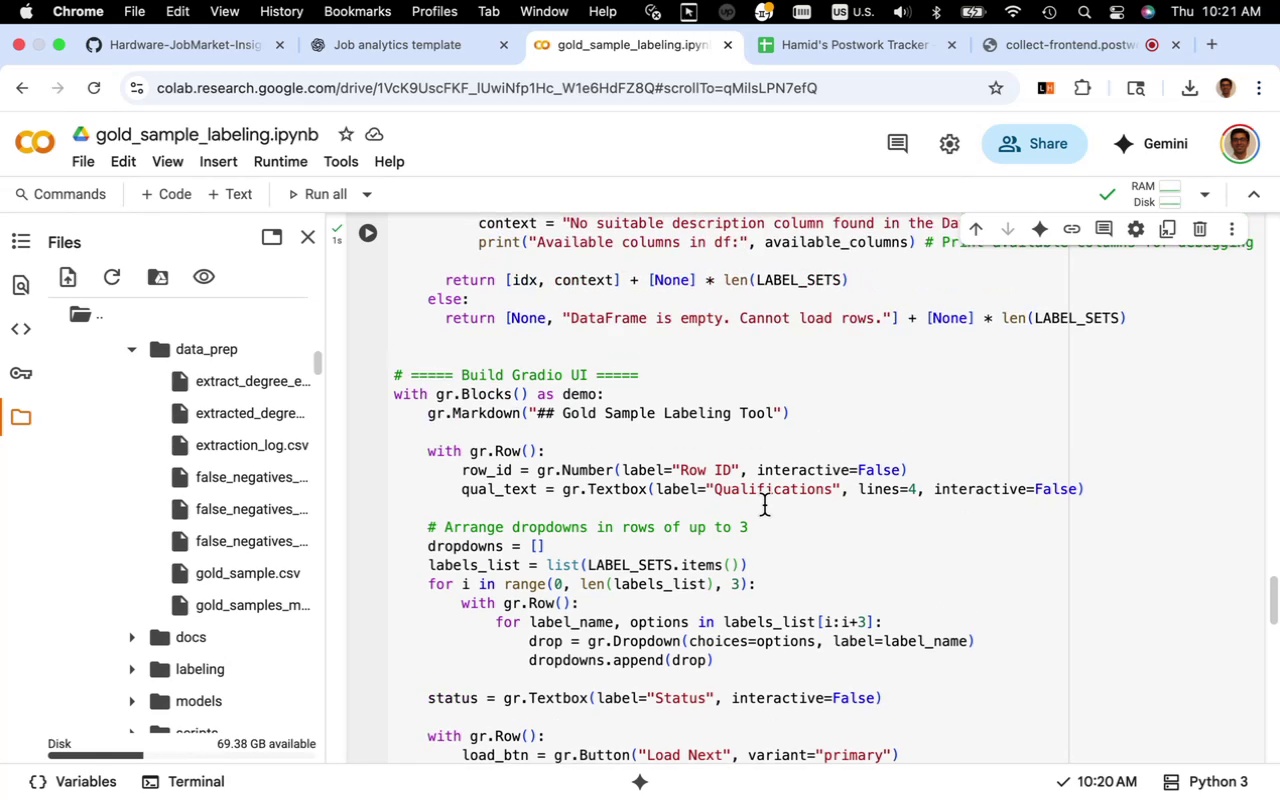 
scroll: coordinate [764, 505], scroll_direction: down, amount: 20.0
 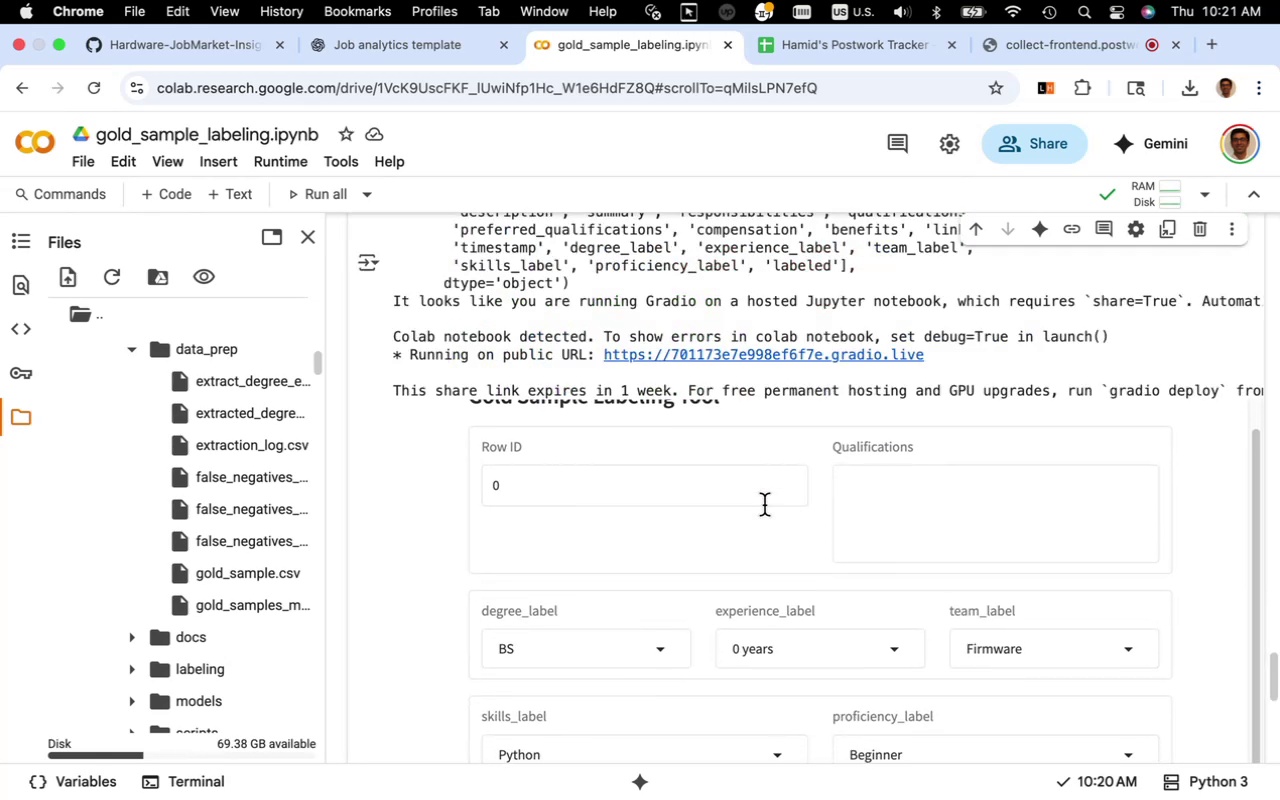 
scroll: coordinate [745, 469], scroll_direction: up, amount: 31.0
 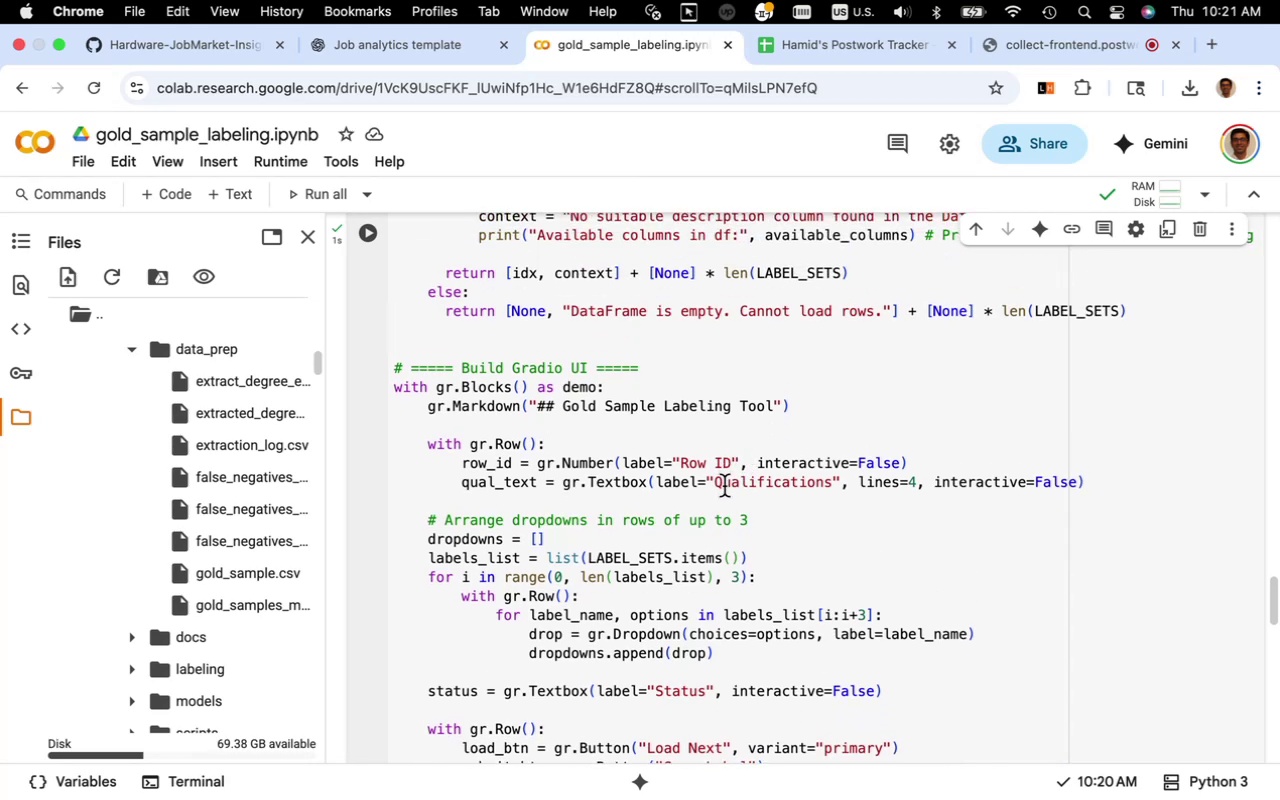 
wait(5.33)
 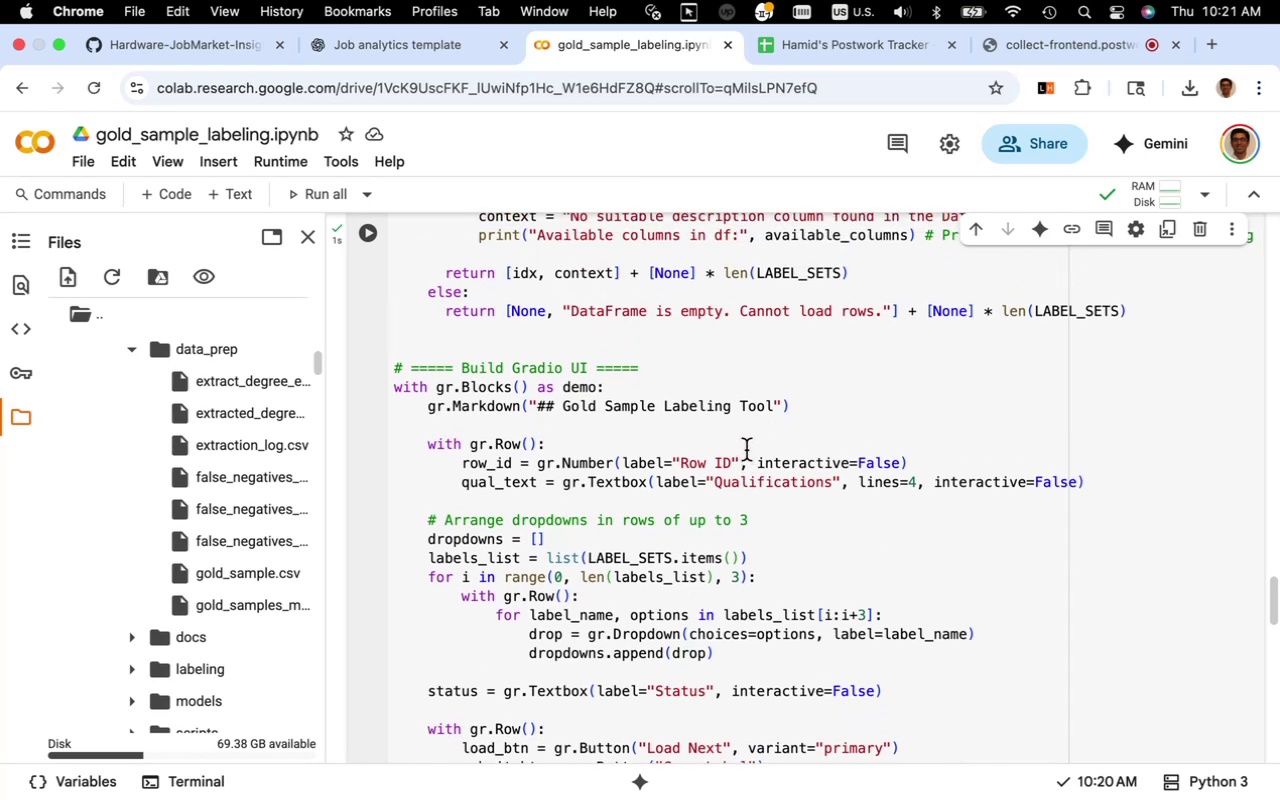 
left_click_drag(start_coordinate=[722, 488], to_coordinate=[717, 488])
 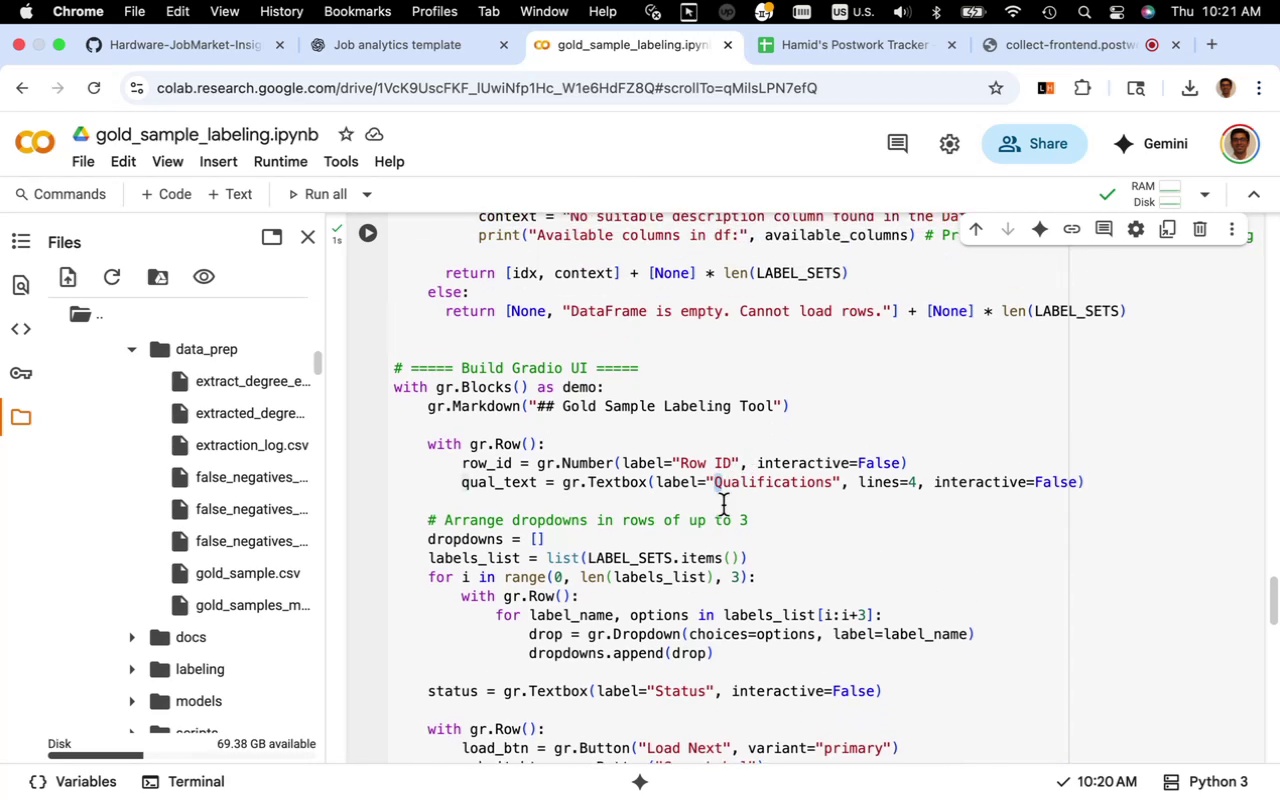 
key(Q)
 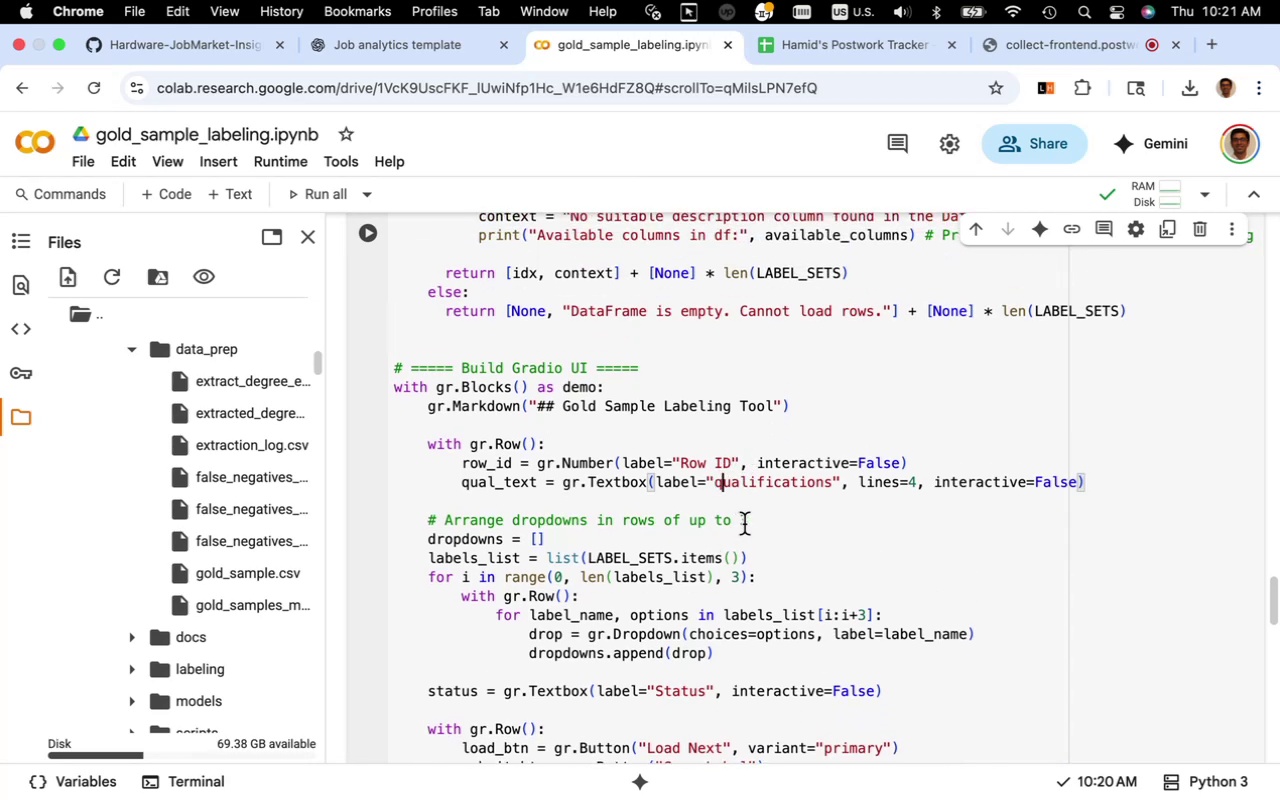 
scroll: coordinate [753, 525], scroll_direction: down, amount: 14.0
 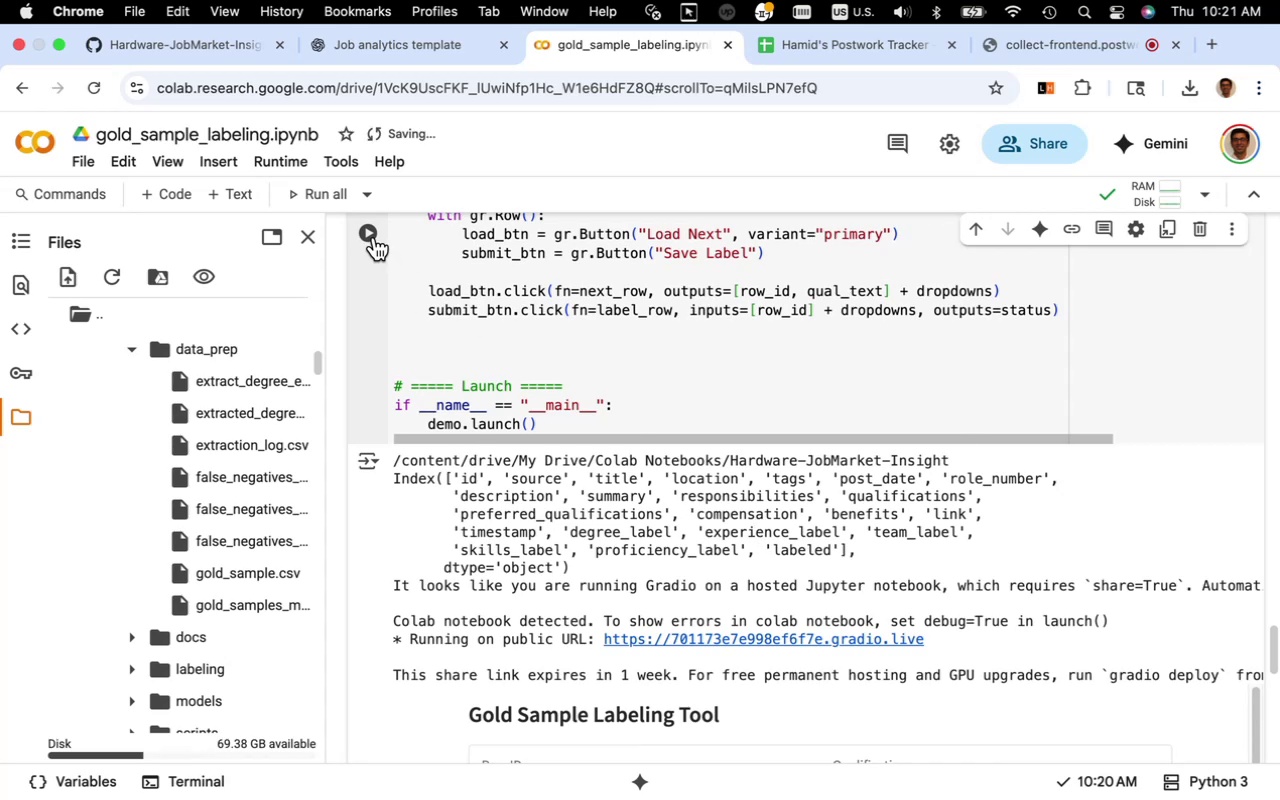 
wait(8.87)
 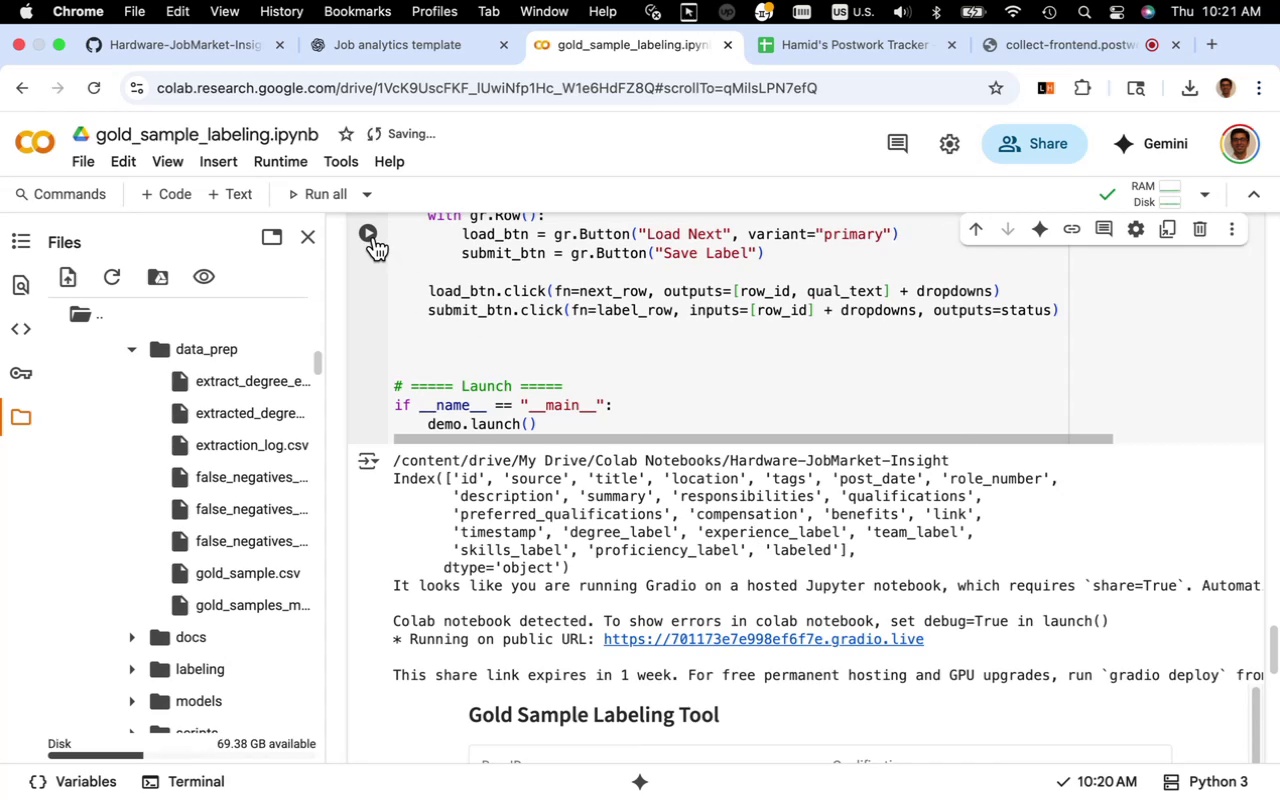 
left_click([807, 638])
 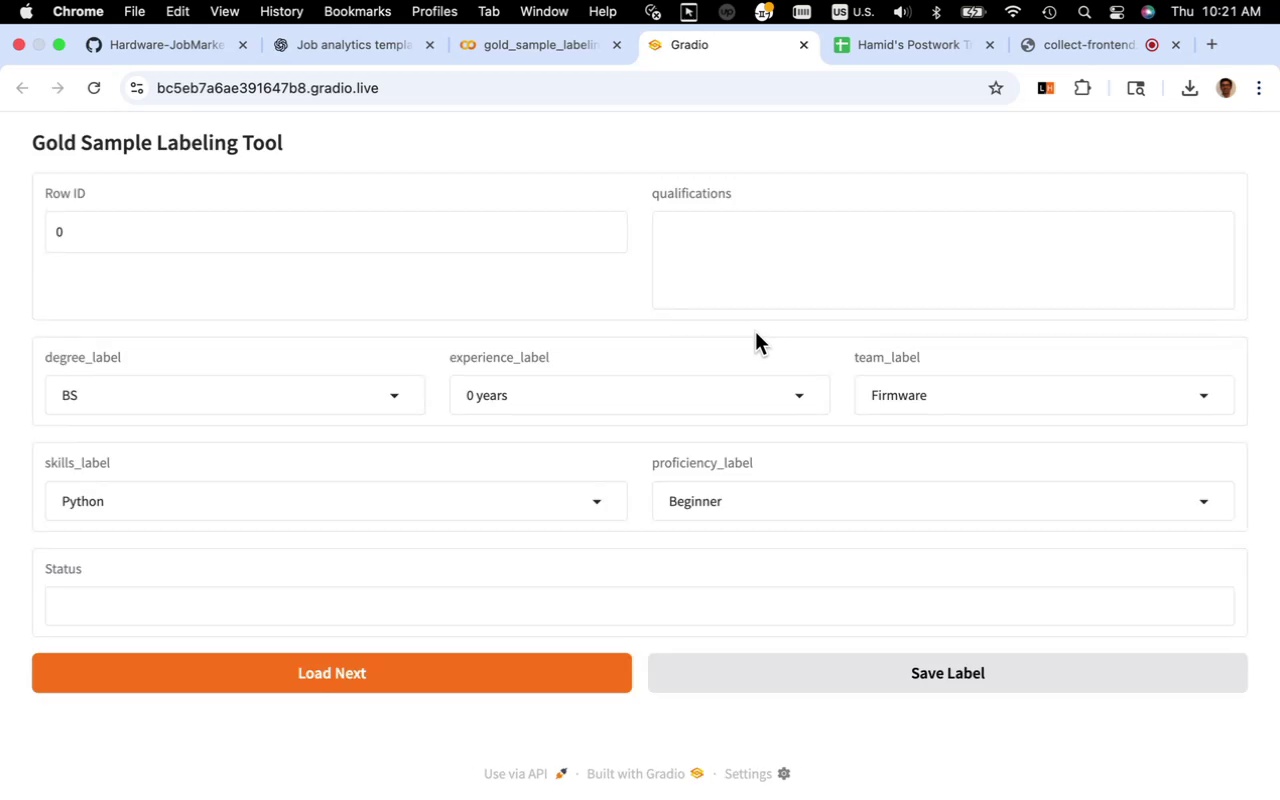 
wait(7.36)
 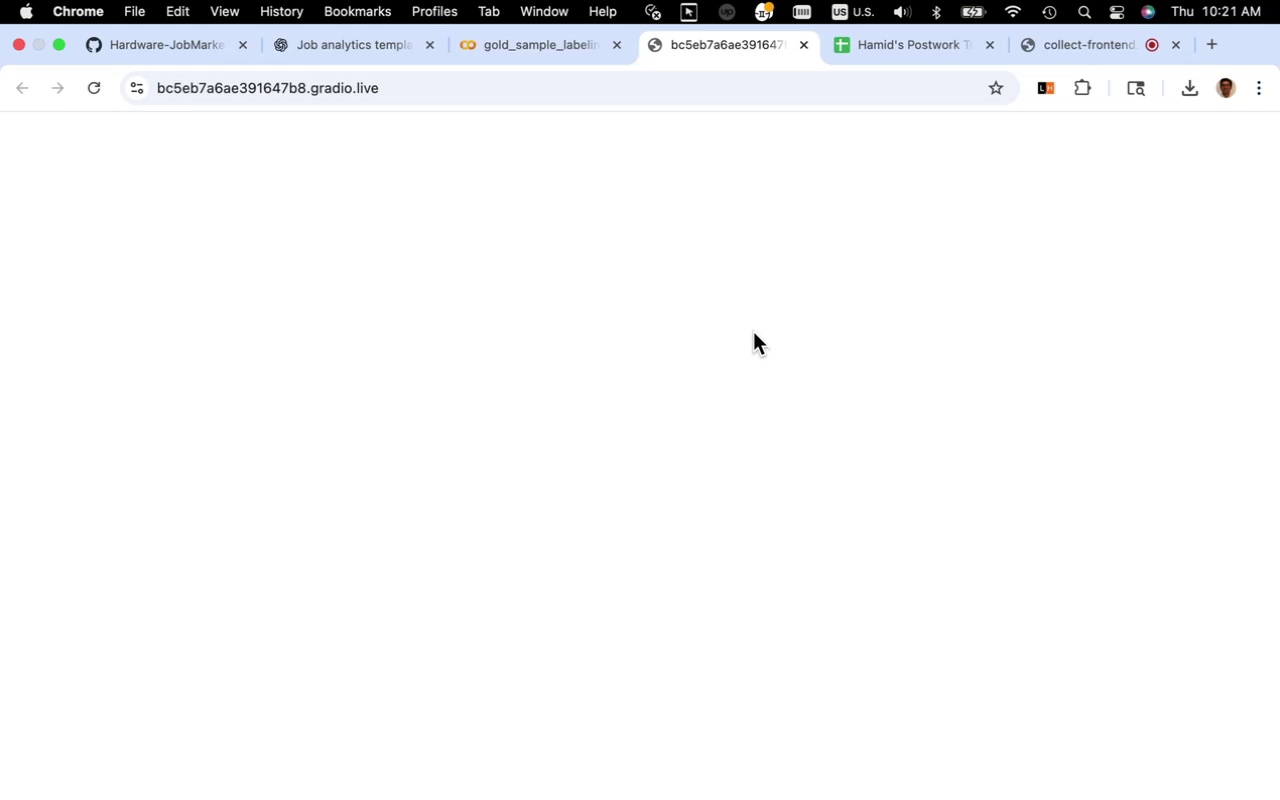 
left_click([755, 246])
 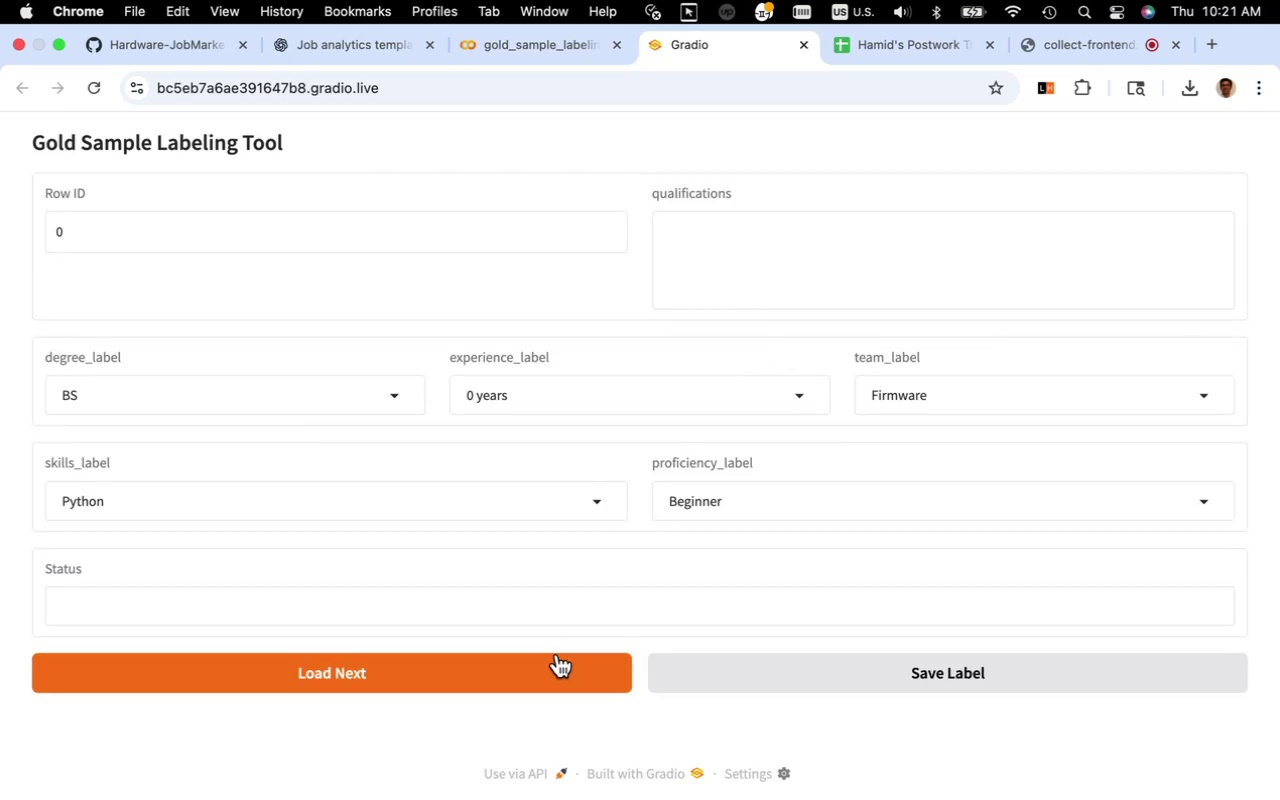 
left_click([551, 662])
 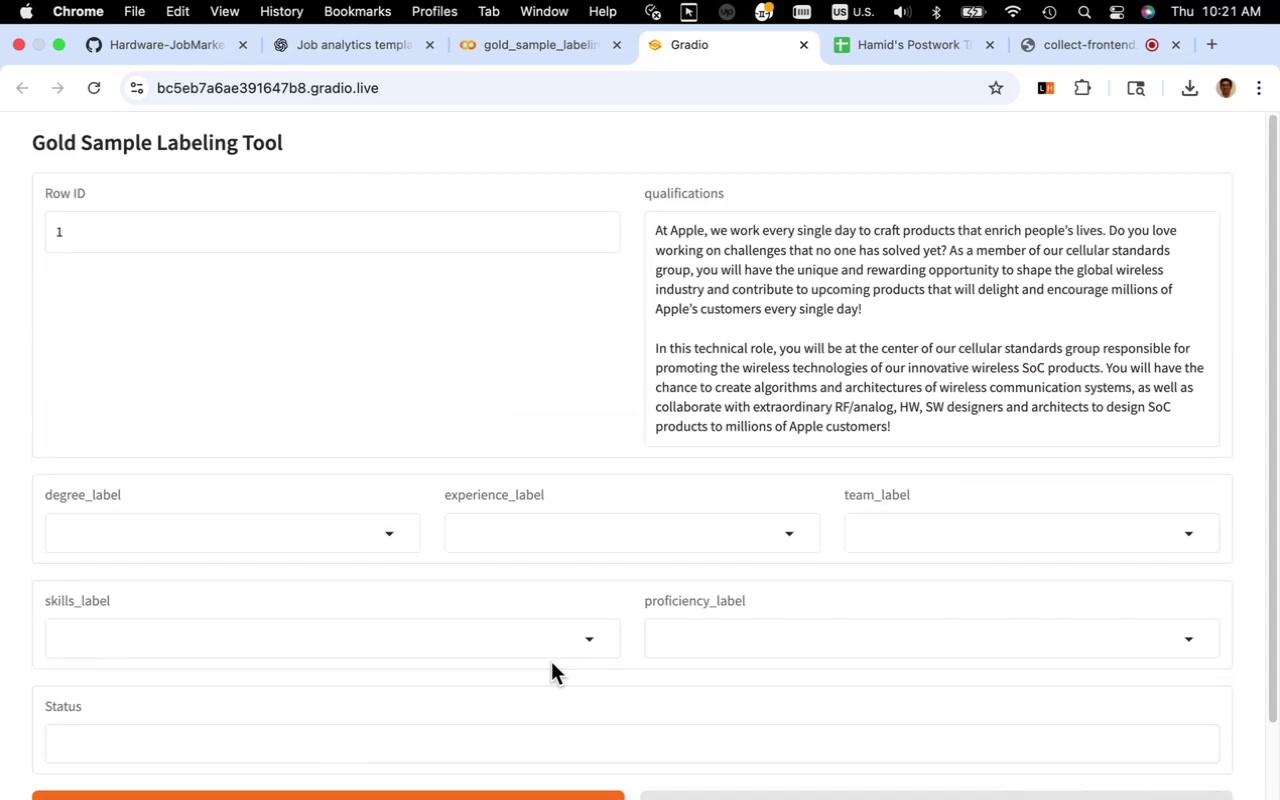 
scroll: coordinate [555, 629], scroll_direction: down, amount: 5.0
 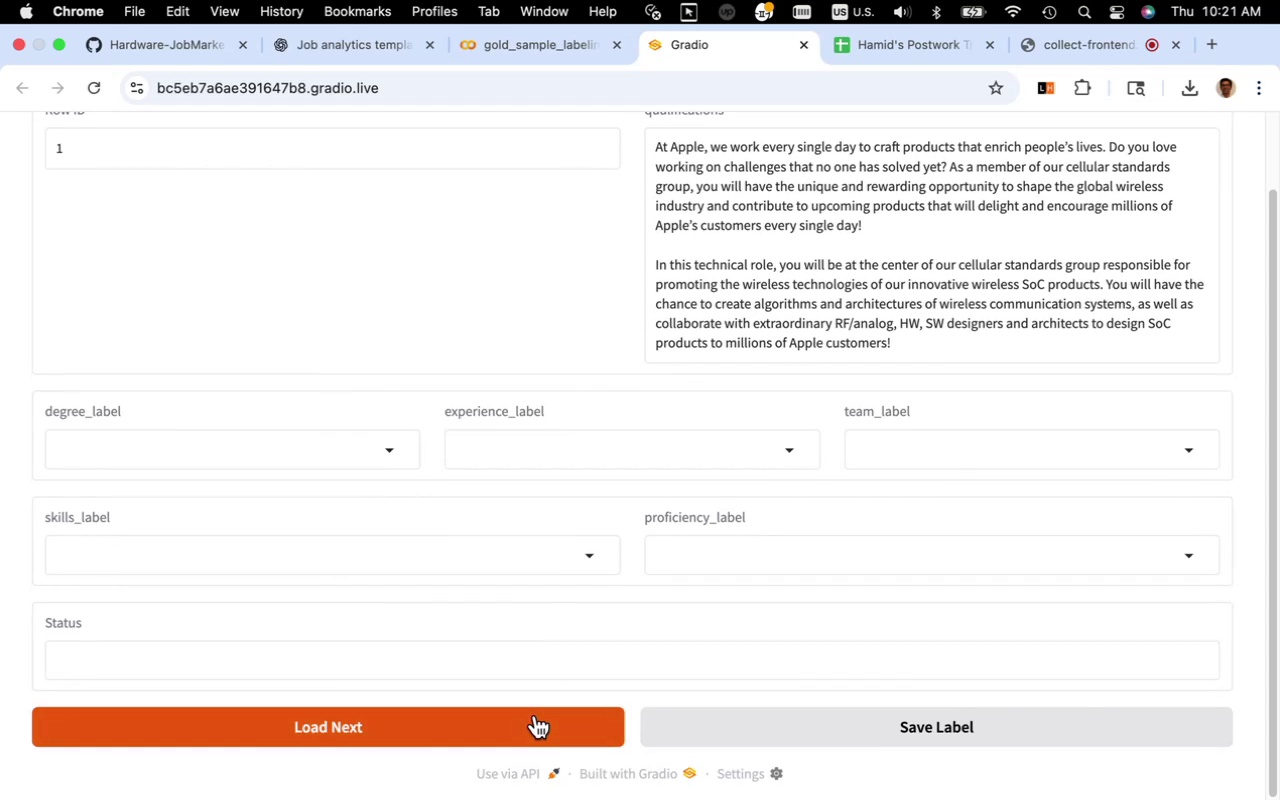 
left_click([535, 716])
 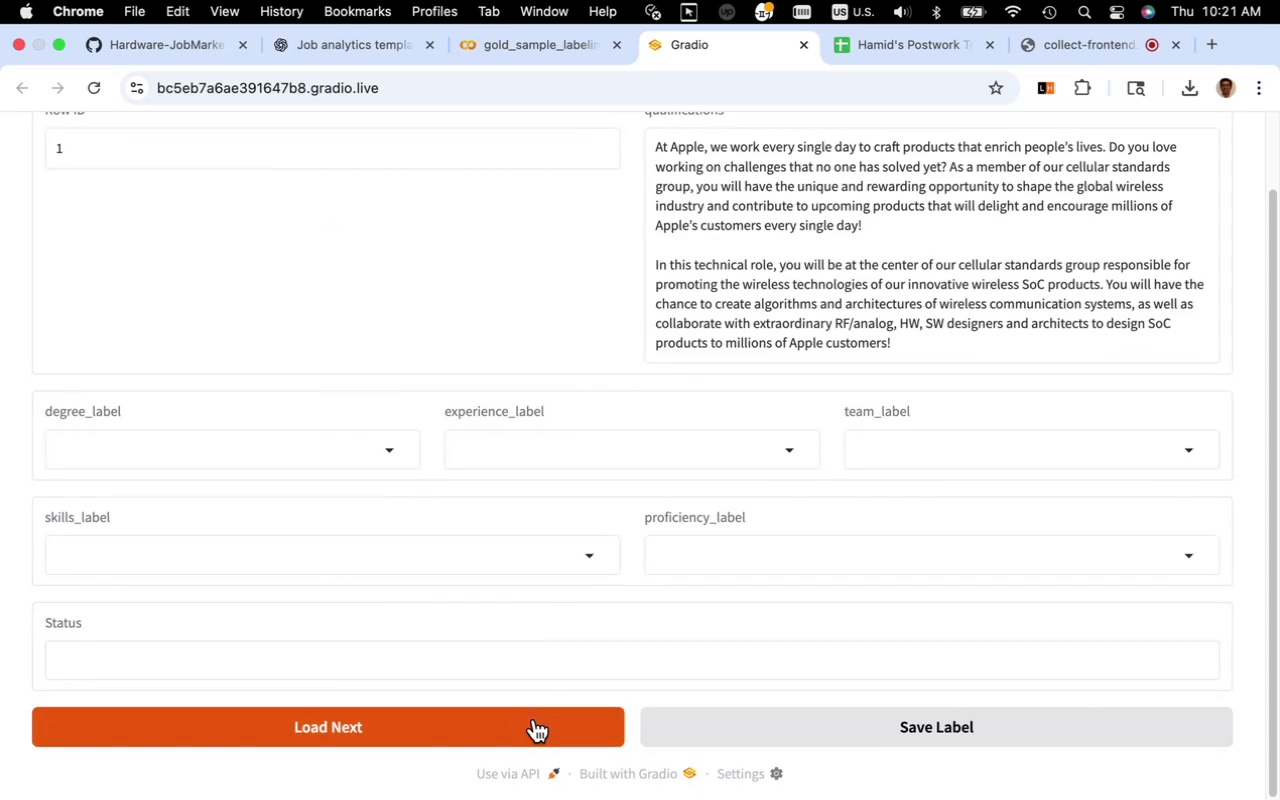 
left_click([533, 720])
 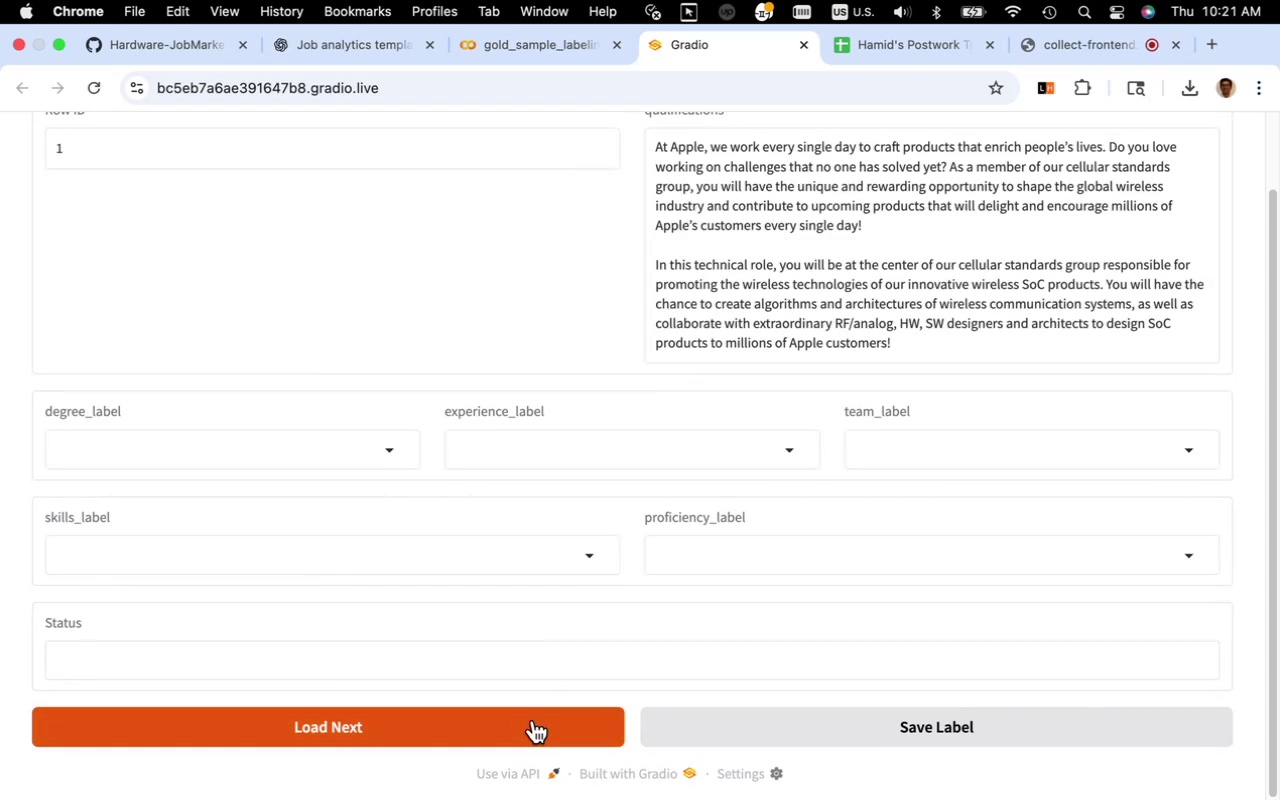 
wait(9.42)
 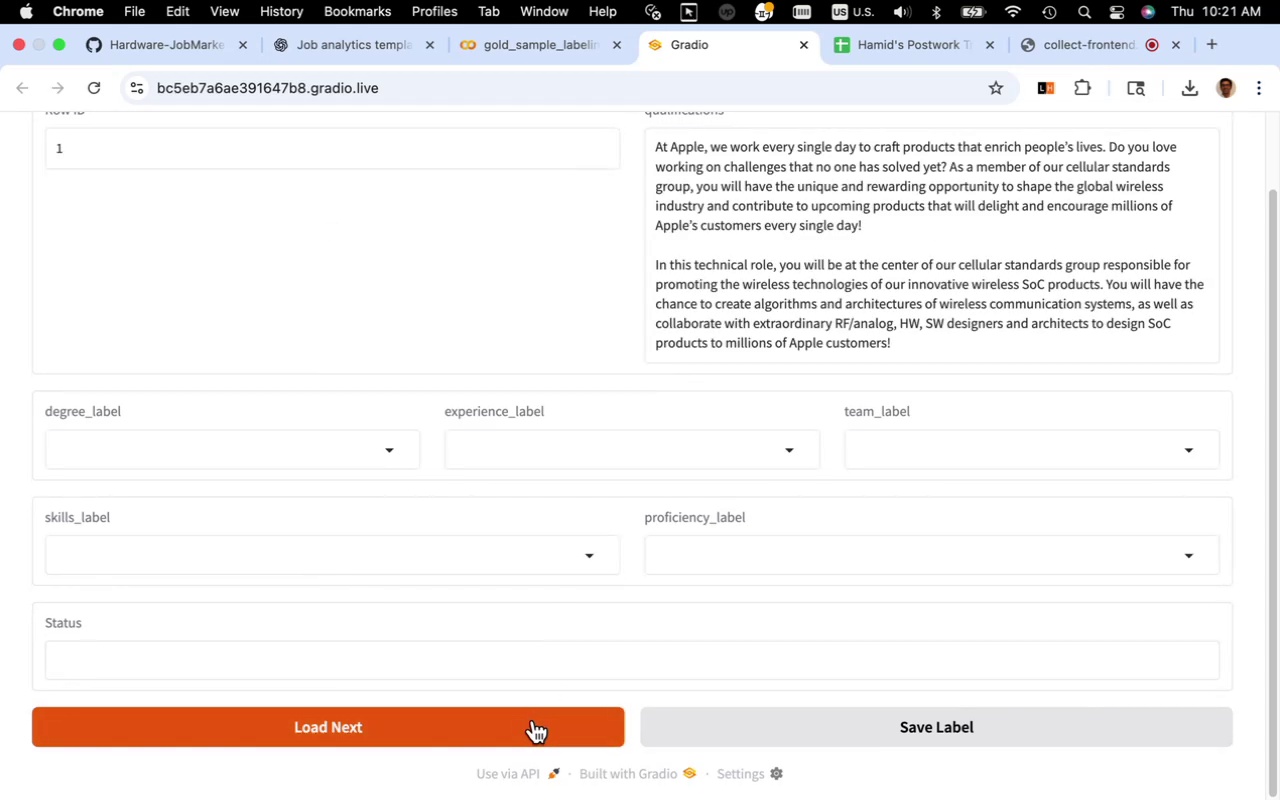 
scroll: coordinate [579, 590], scroll_direction: up, amount: 7.0
 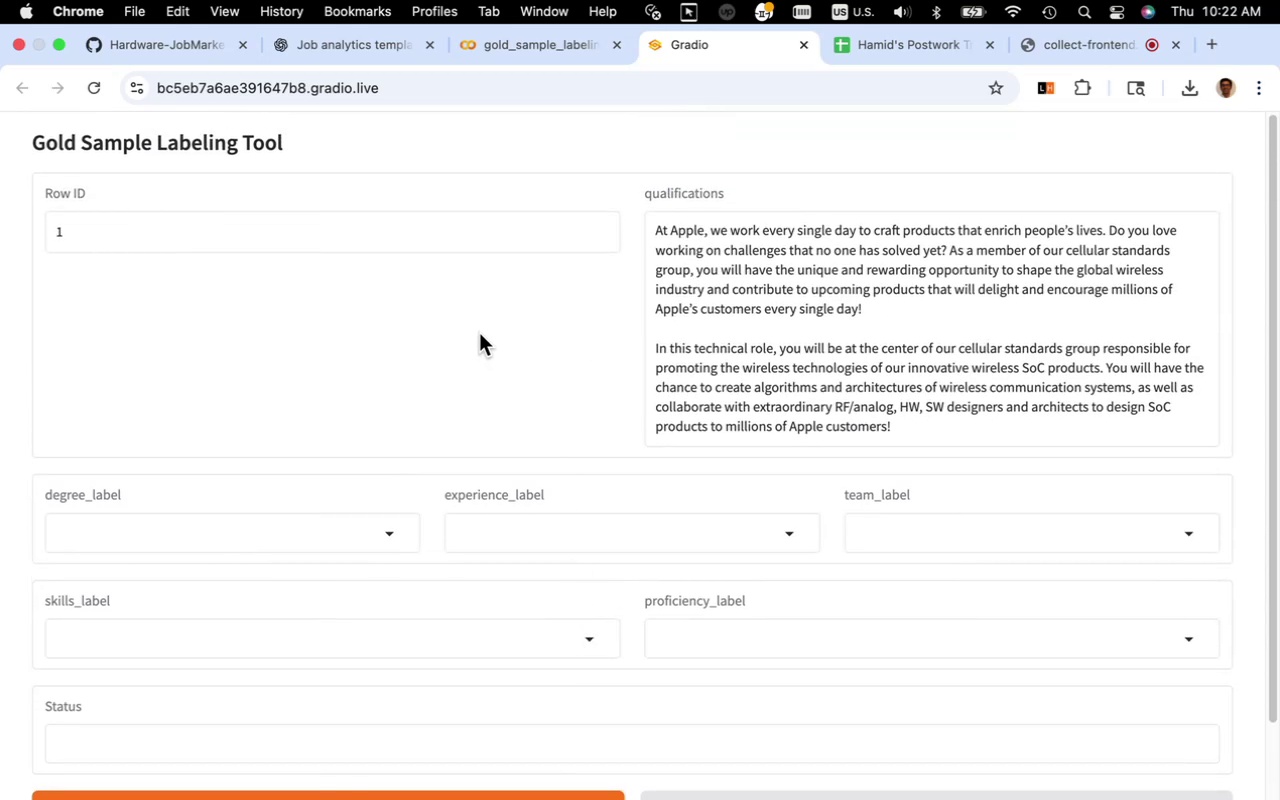 
wait(10.06)
 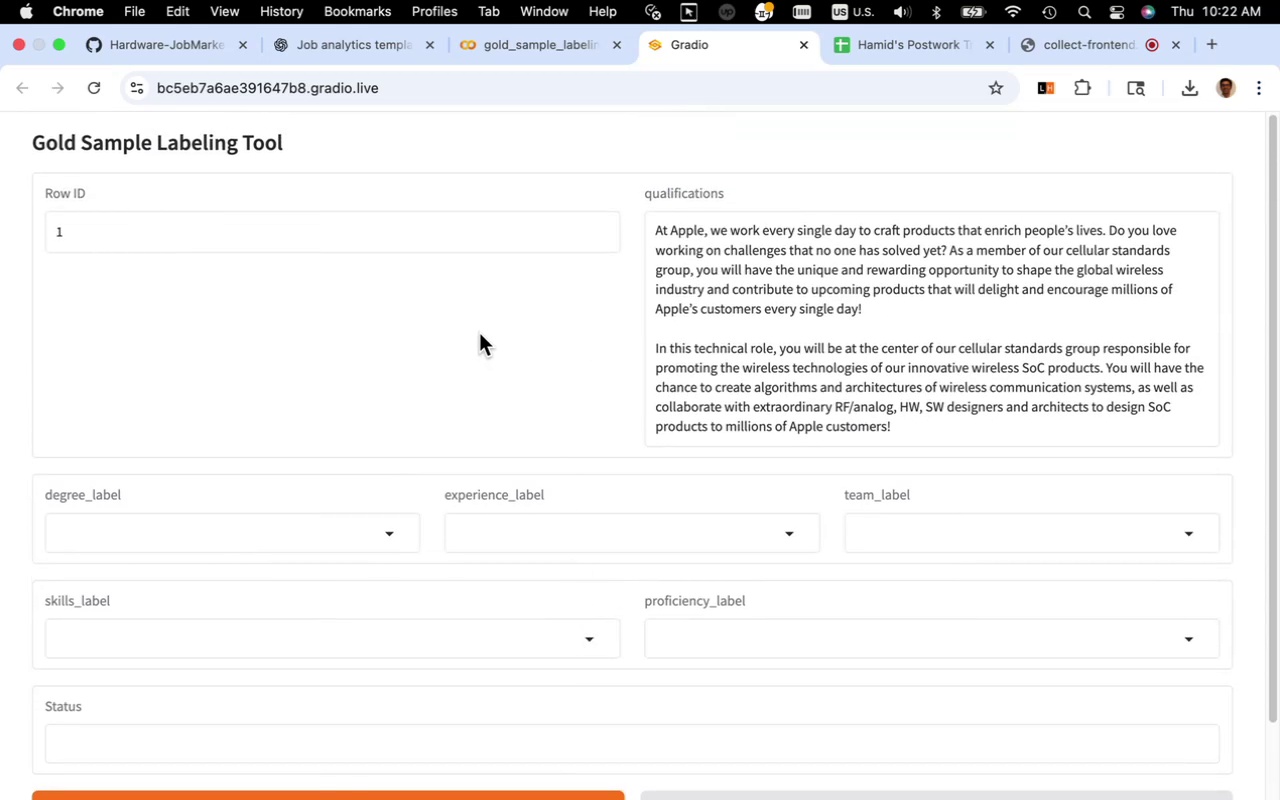 
left_click([556, 44])
 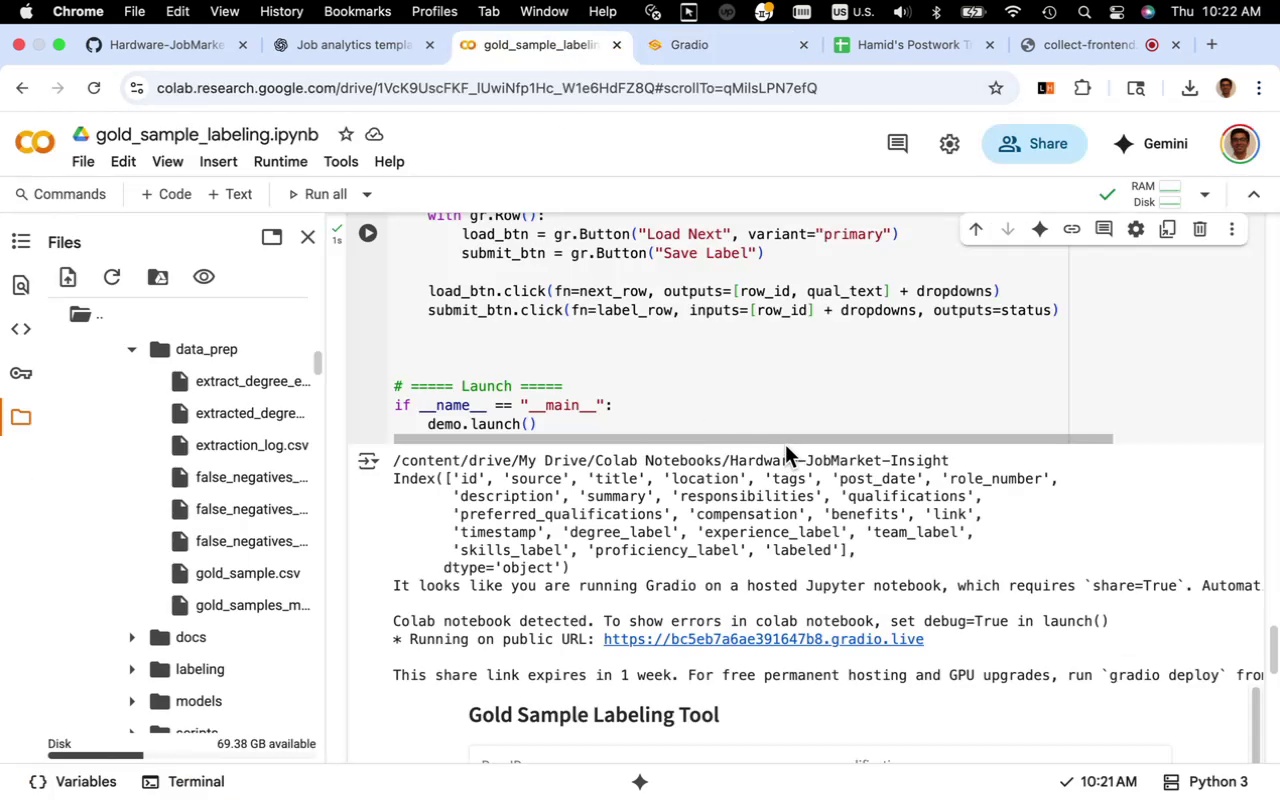 
wait(7.19)
 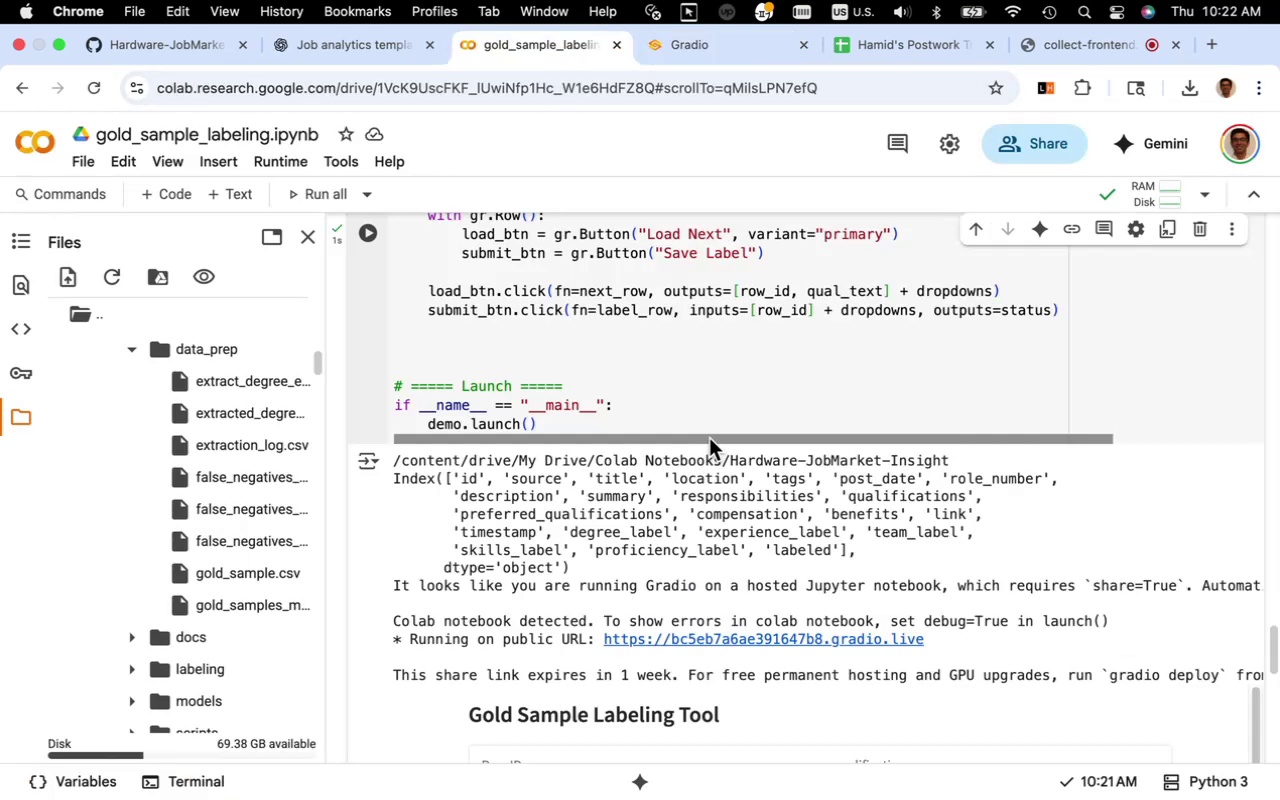 
scroll: coordinate [758, 524], scroll_direction: up, amount: 8.0
 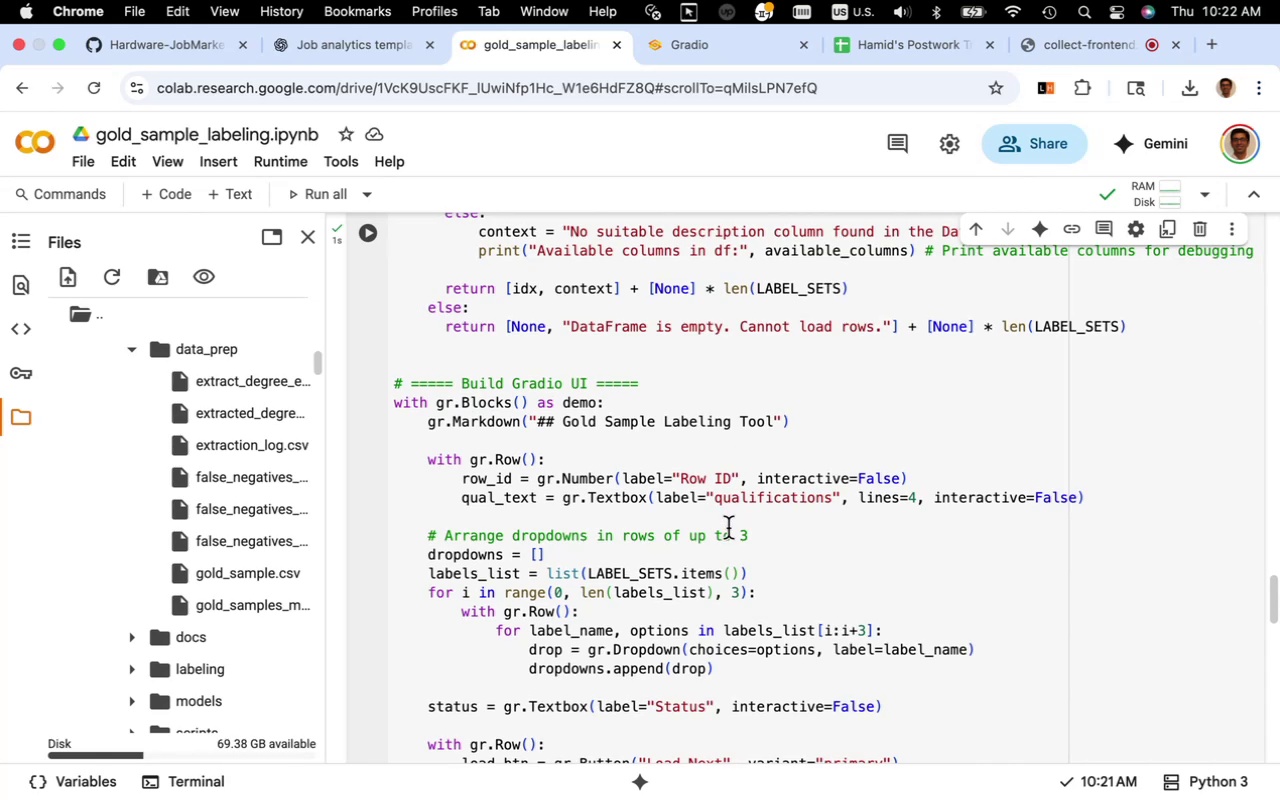 
wait(14.28)
 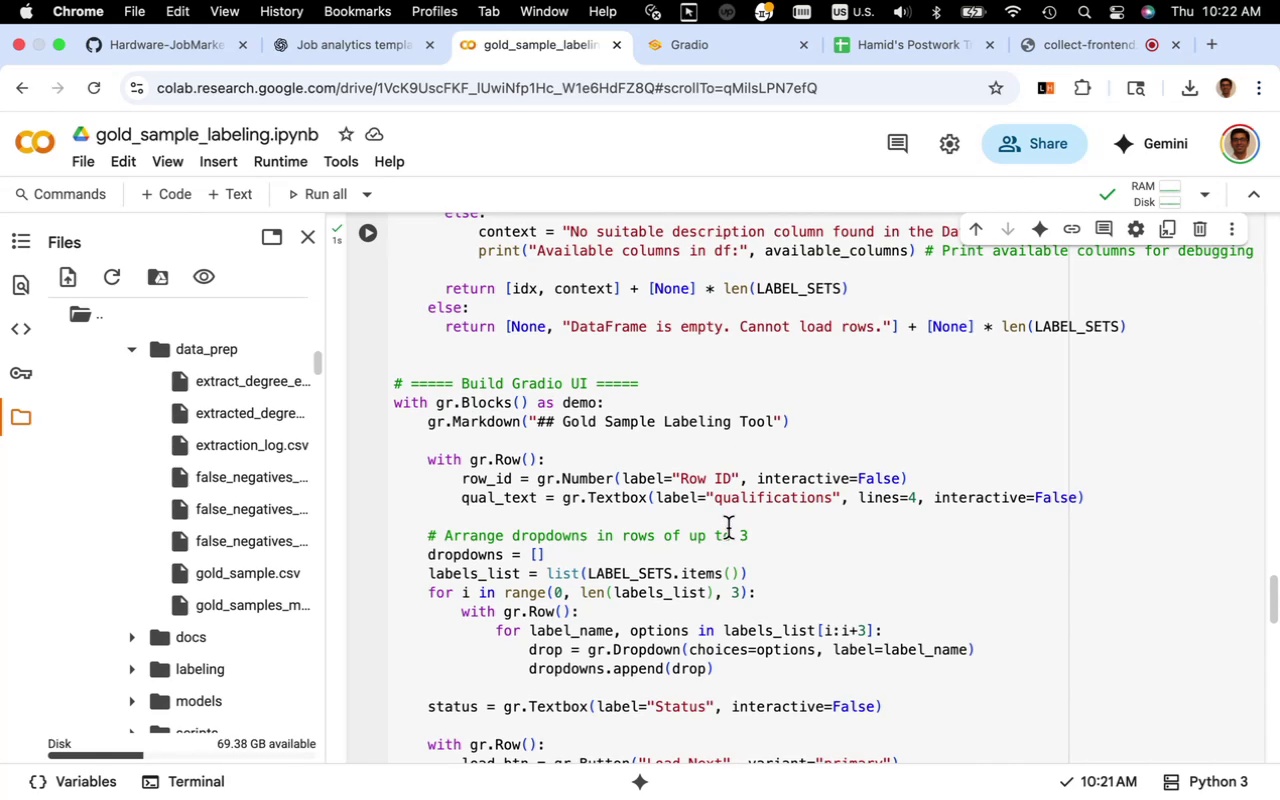 
left_click([727, 54])
 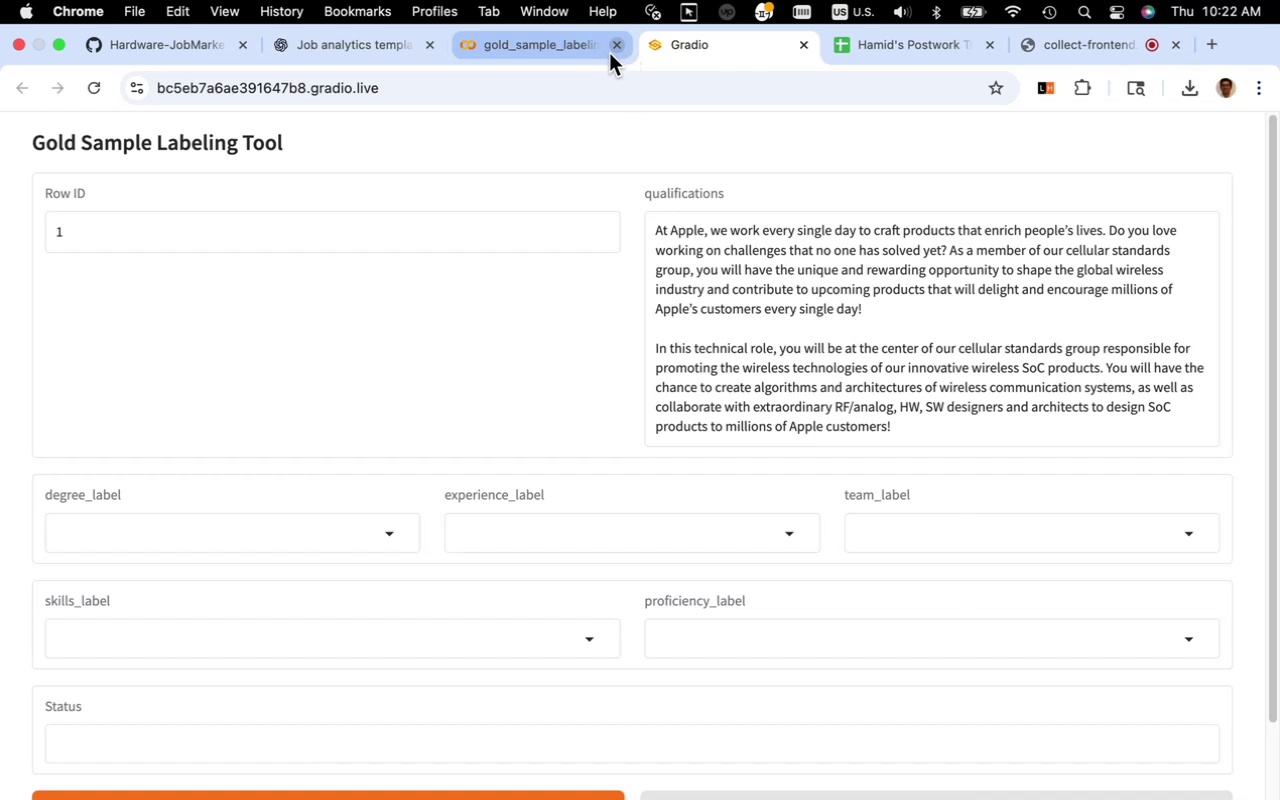 
left_click([580, 45])
 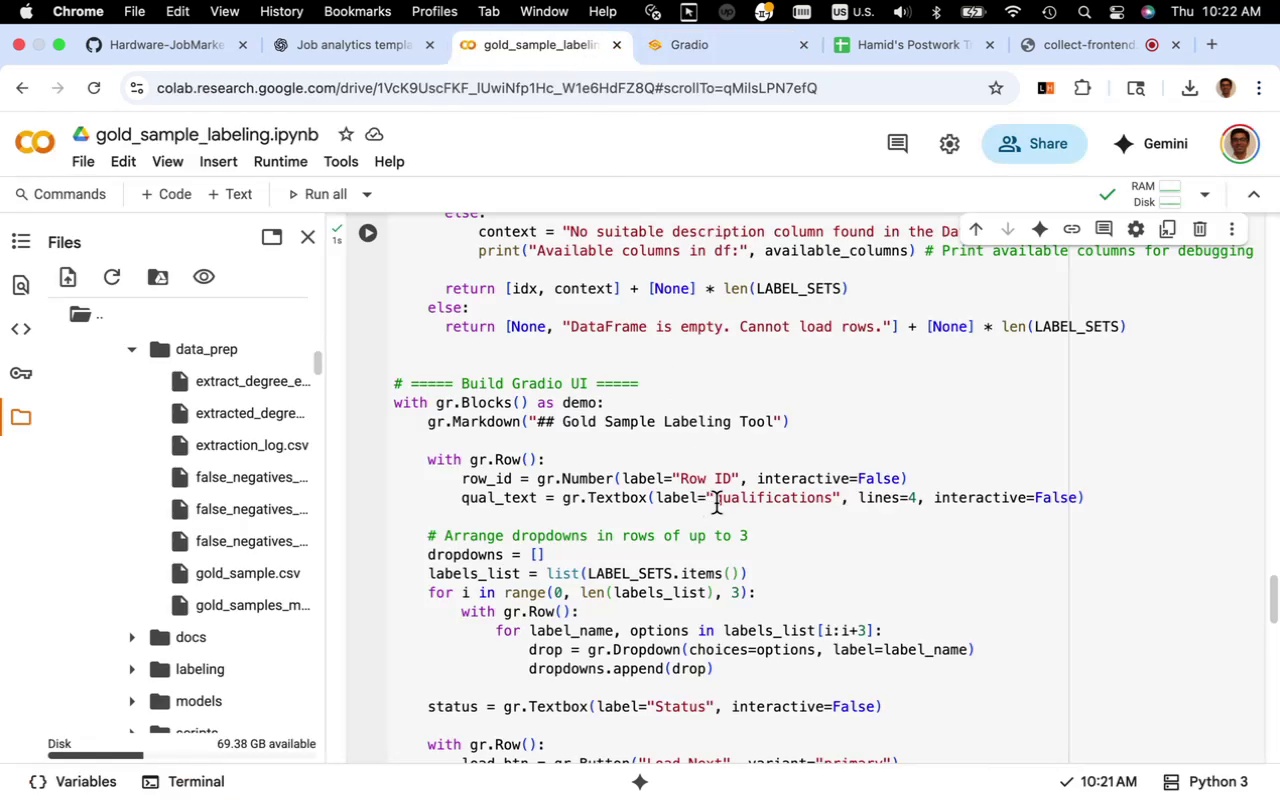 
left_click_drag(start_coordinate=[722, 497], to_coordinate=[714, 497])
 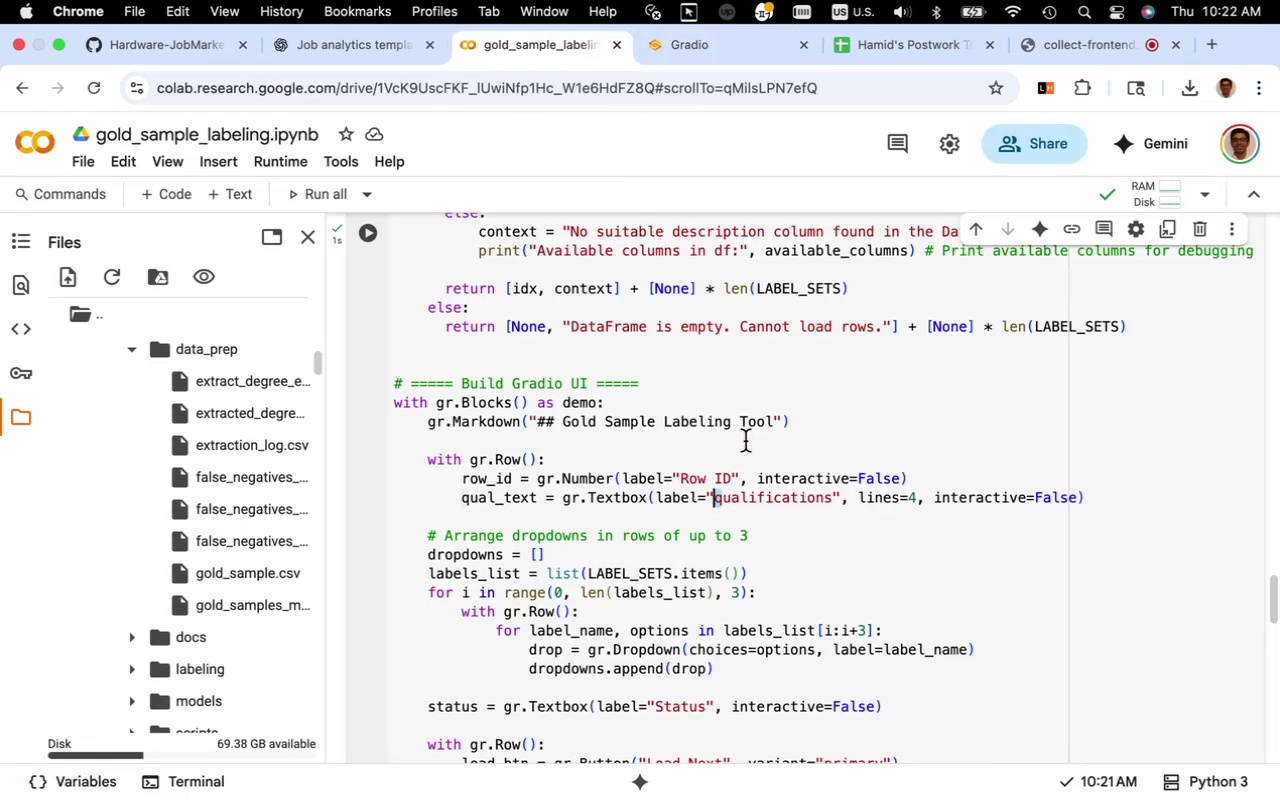 
key(Shift+ShiftLeft)
 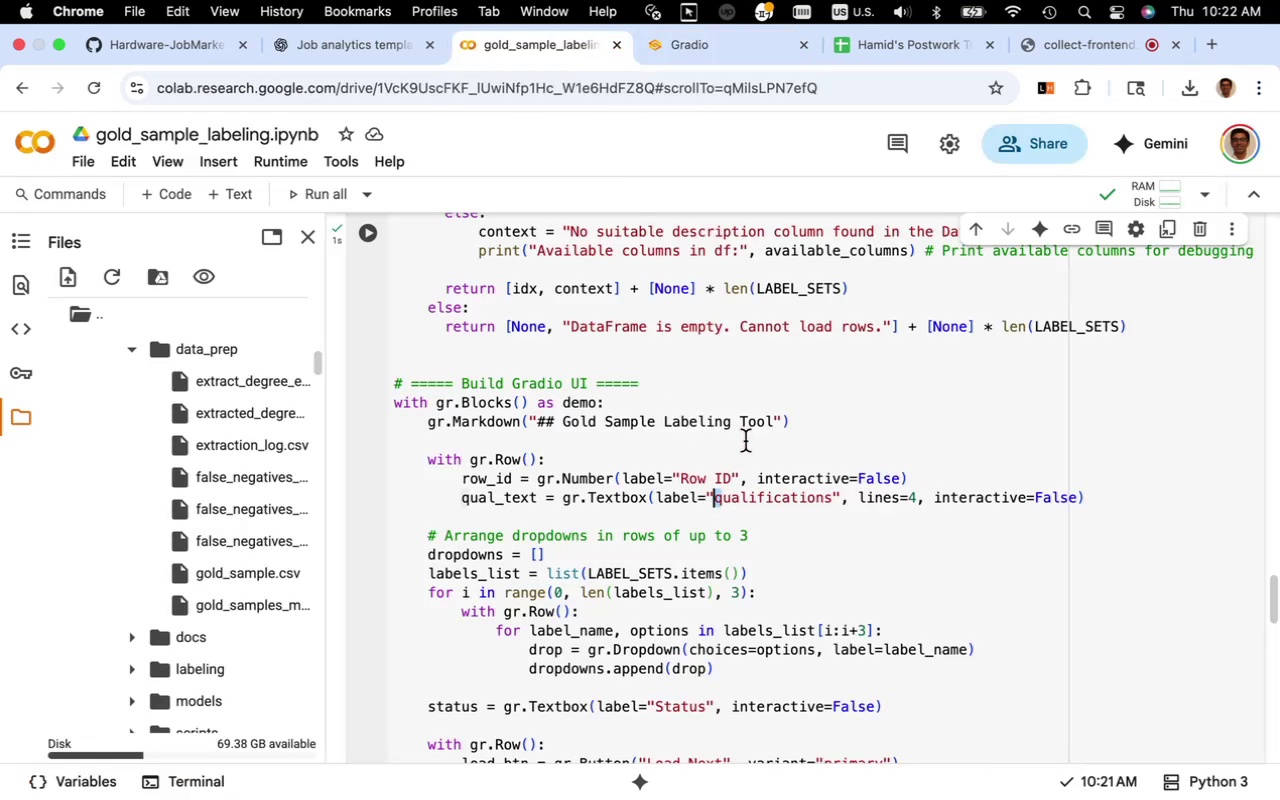 
key(Shift+Q)
 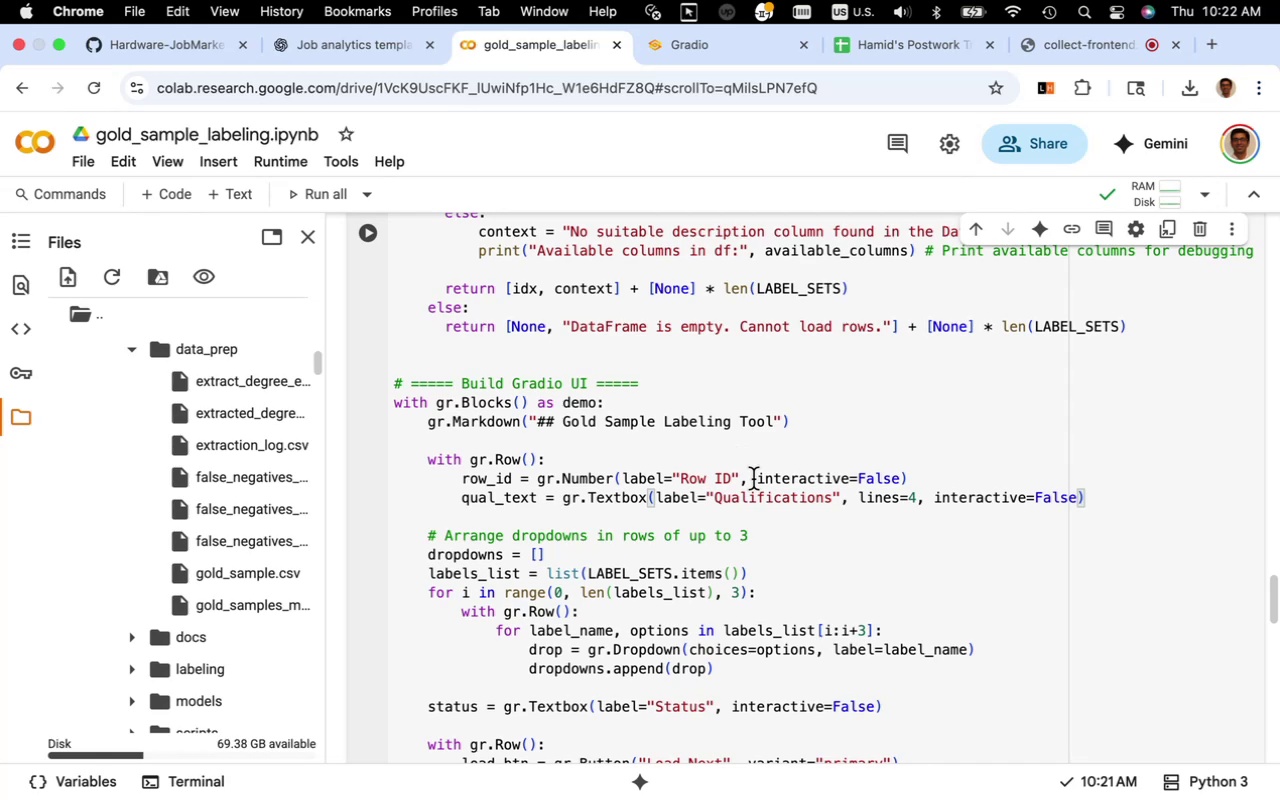 
wait(8.72)
 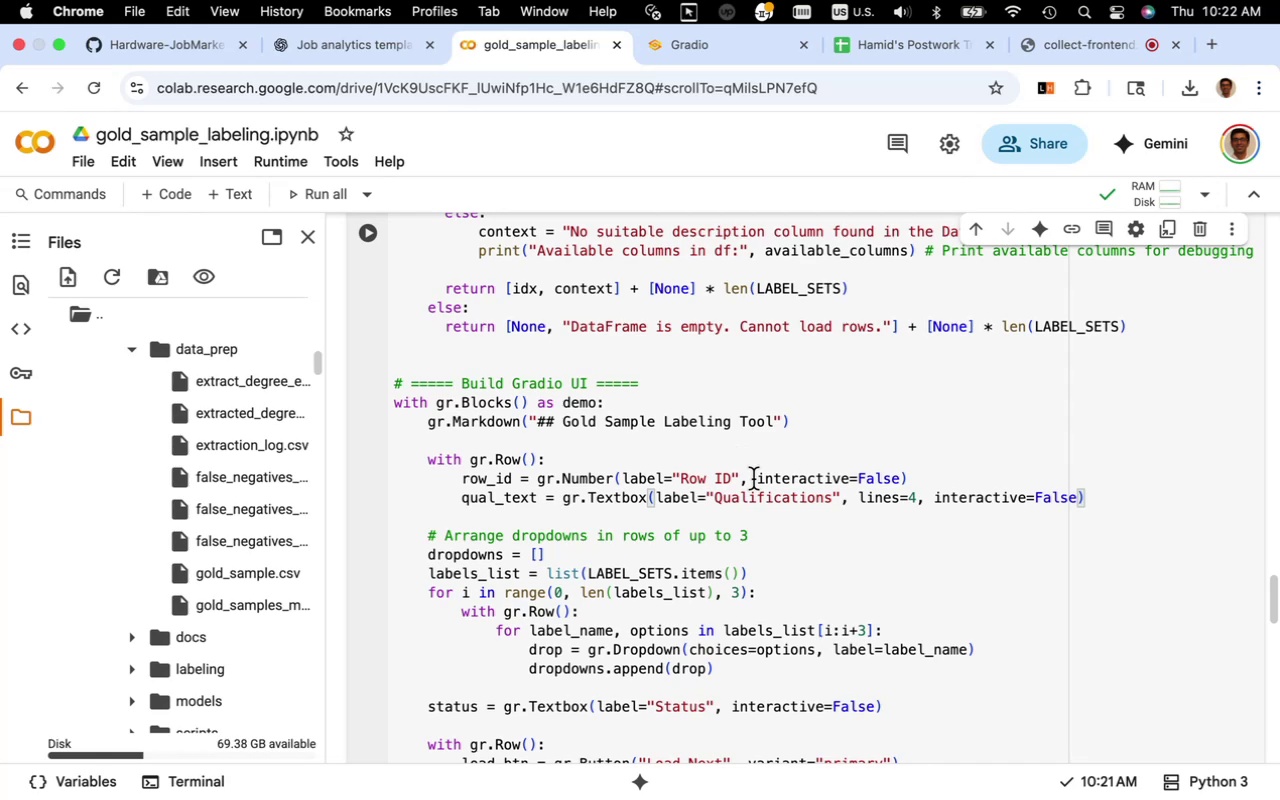 
left_click_drag(start_coordinate=[1089, 499], to_coordinate=[462, 499])
 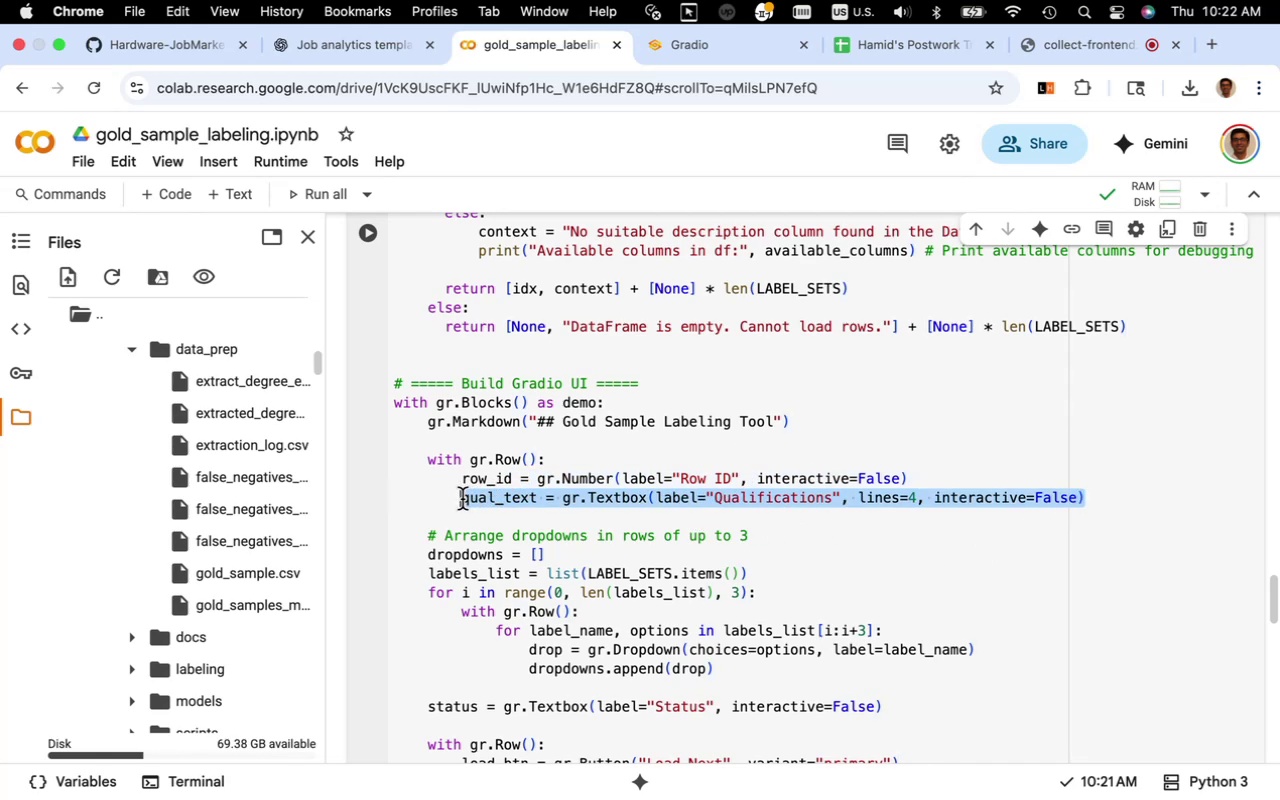 
key(Meta+C)
 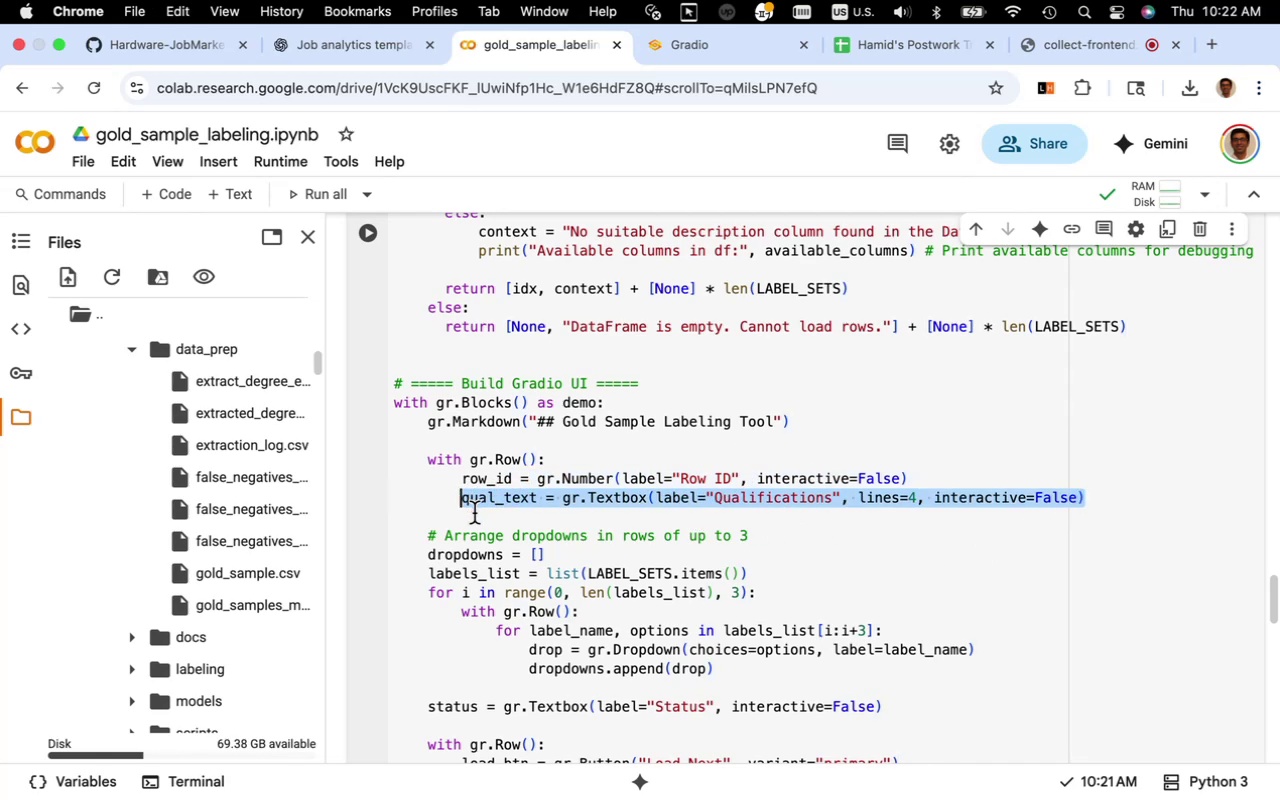 
left_click([474, 513])
 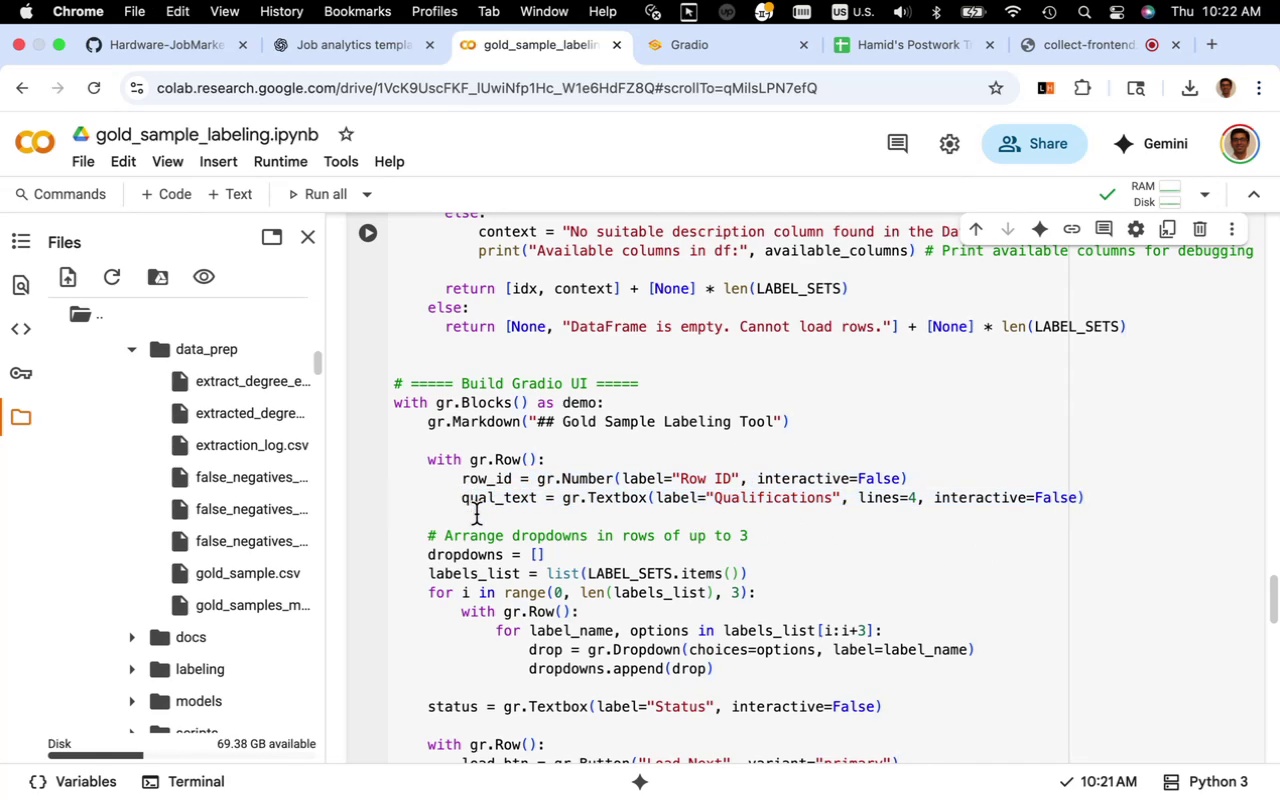 
key(Meta+CommandLeft)
 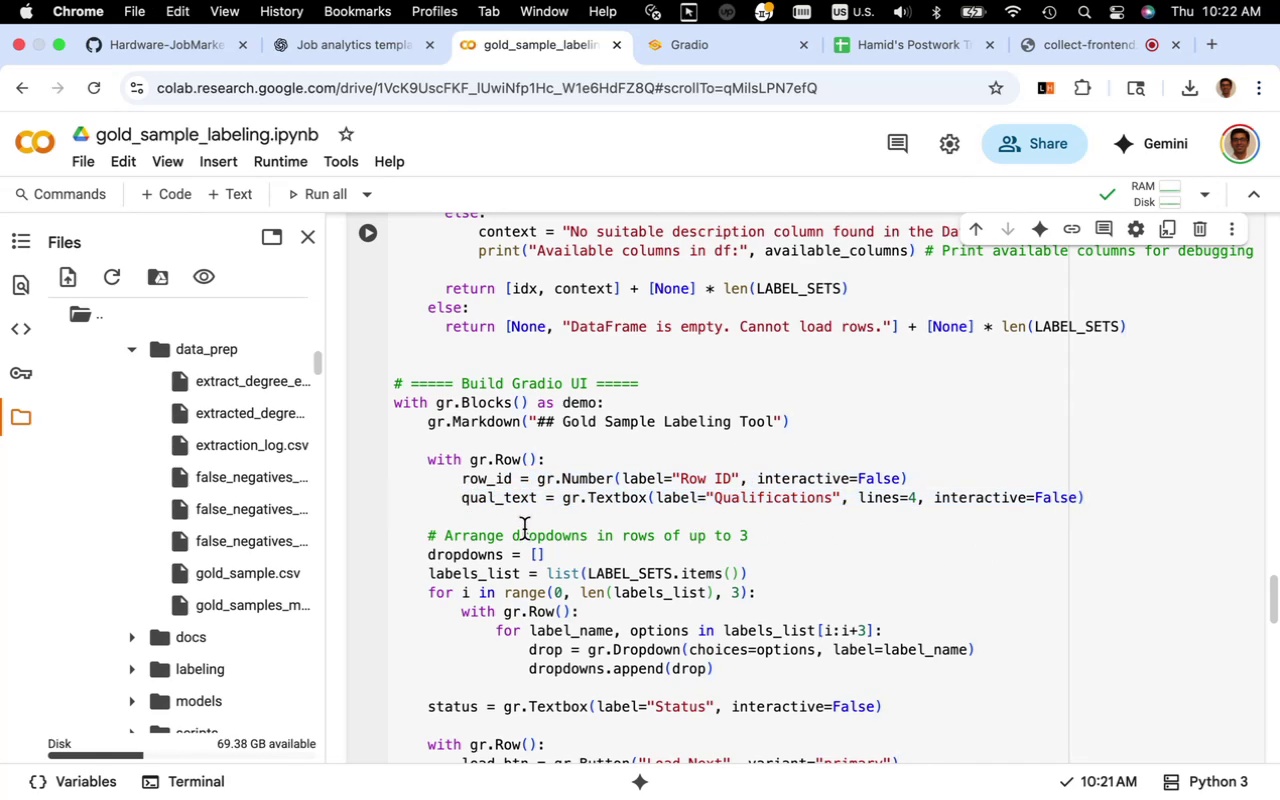 
key(Meta+V)
 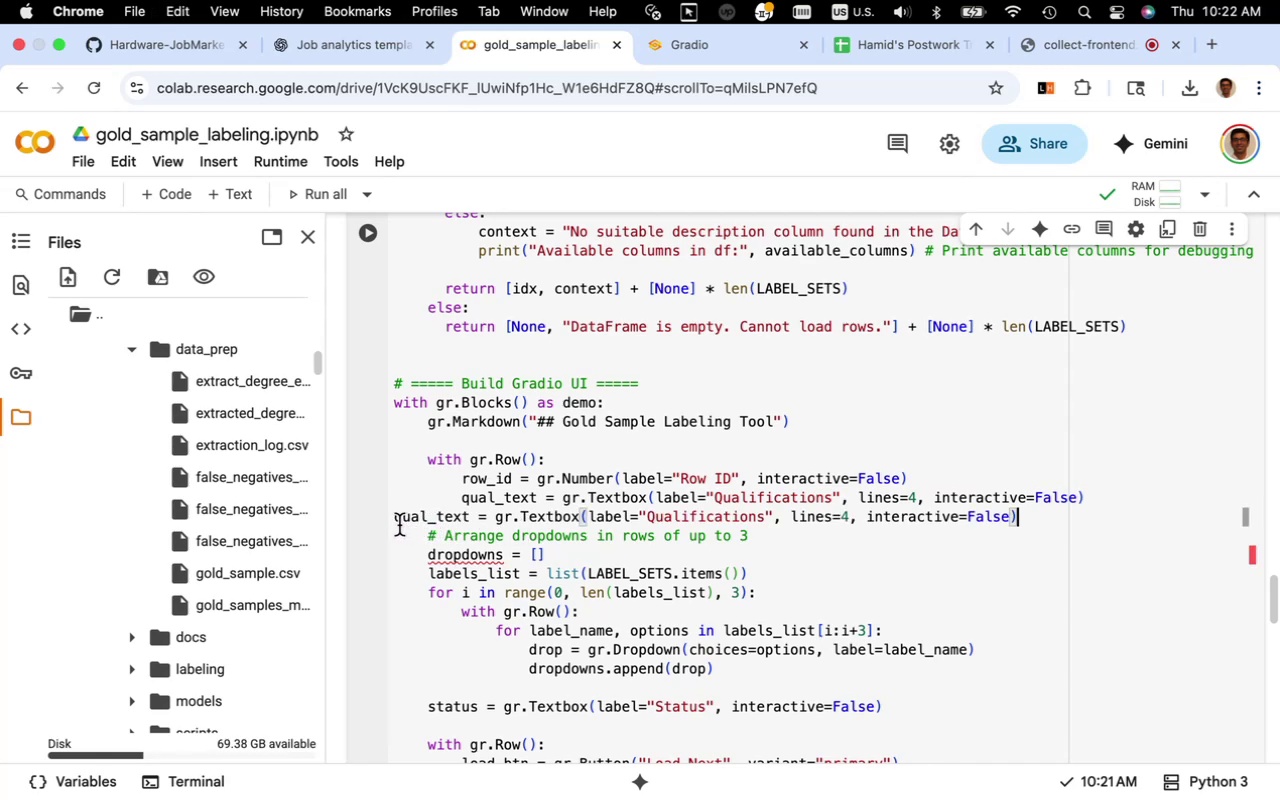 
left_click([396, 524])
 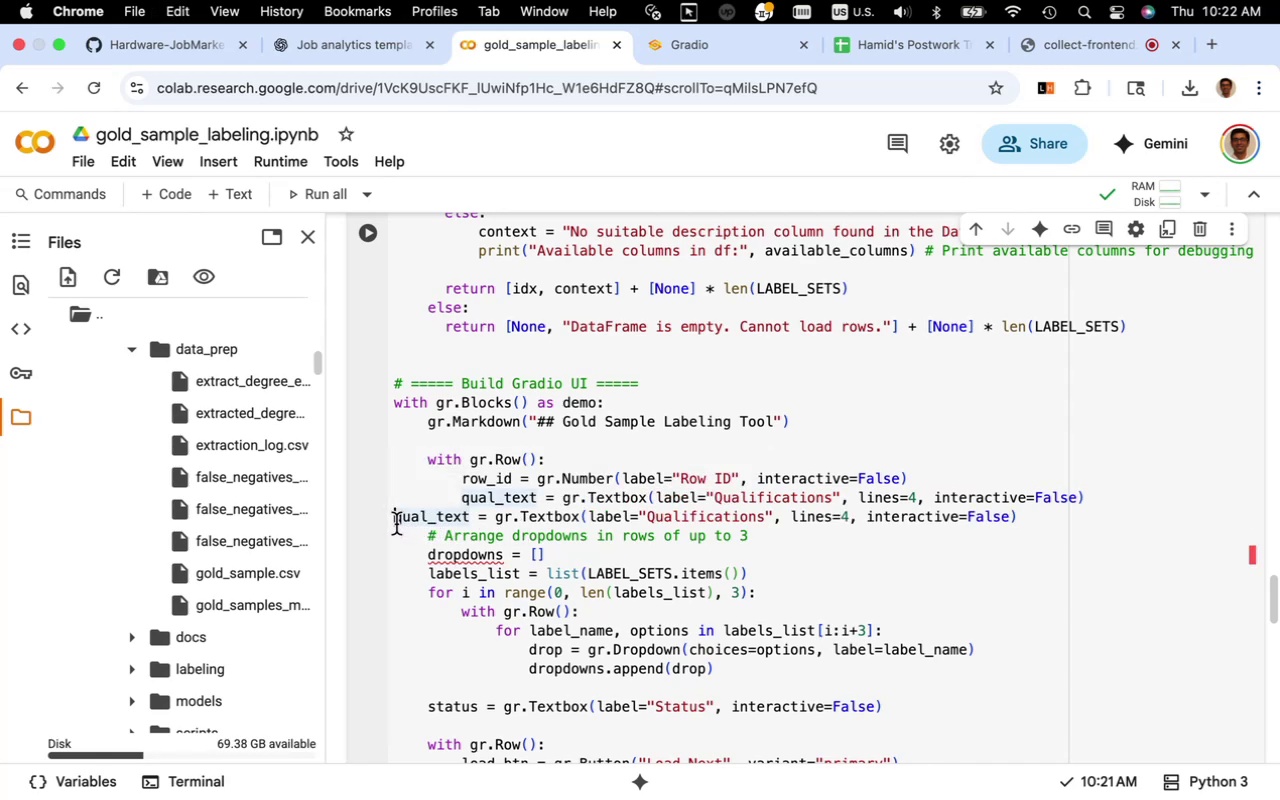 
key(Tab)
key(Tab)
key(Tab)
key(Tab)
type(pref_)
 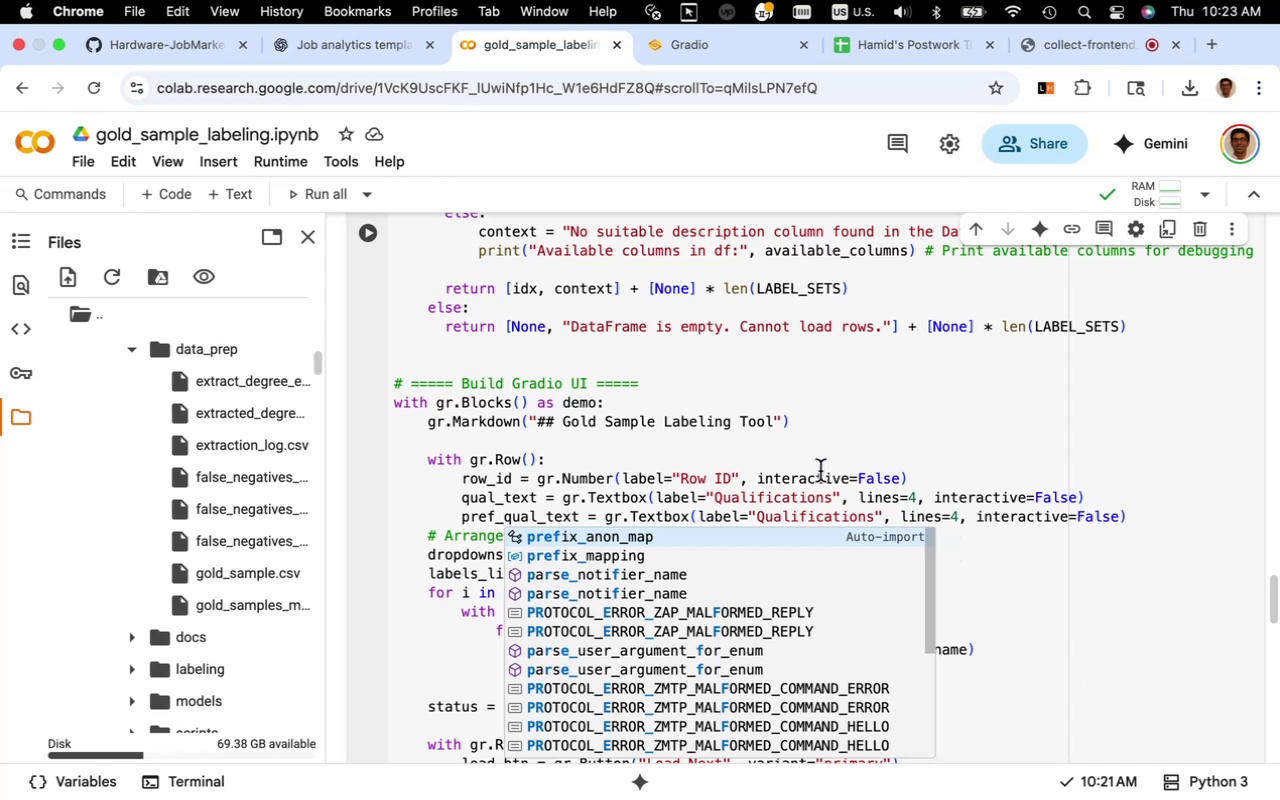 
wait(5.03)
 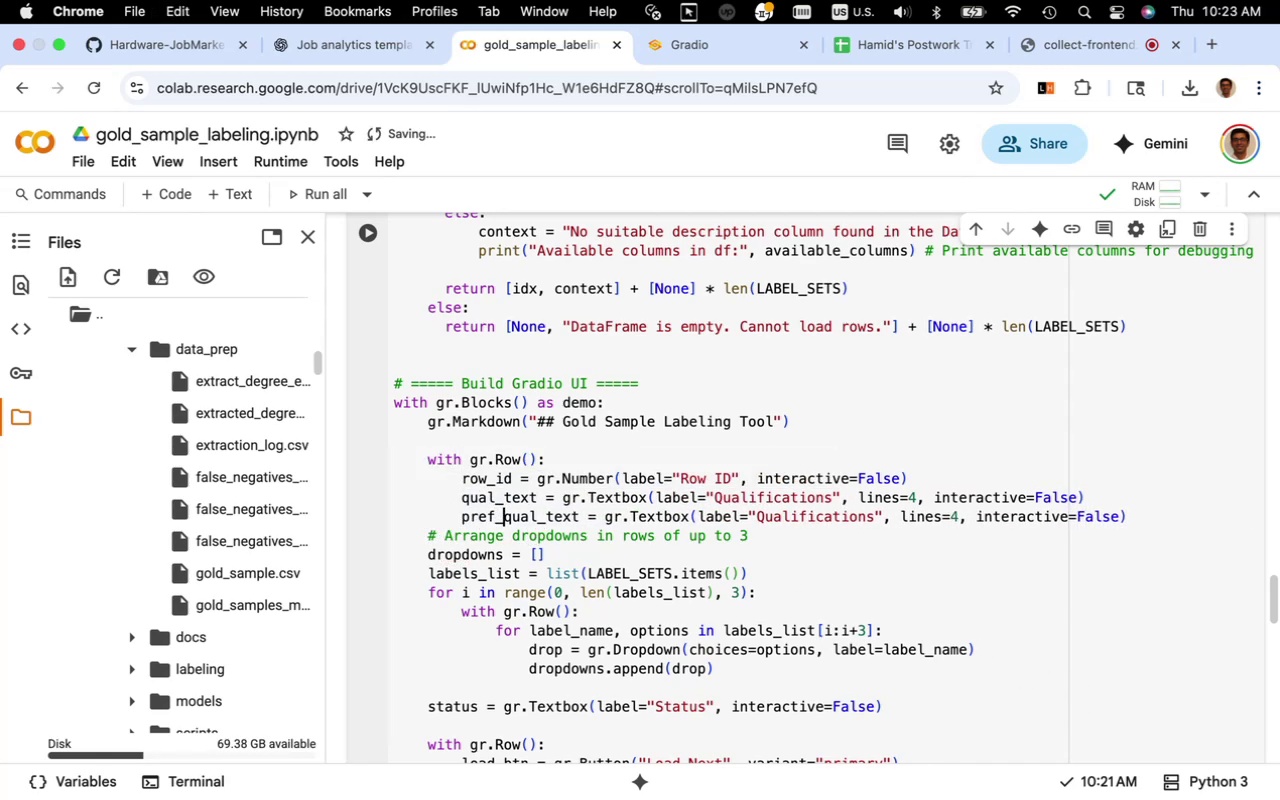 
left_click([820, 470])
 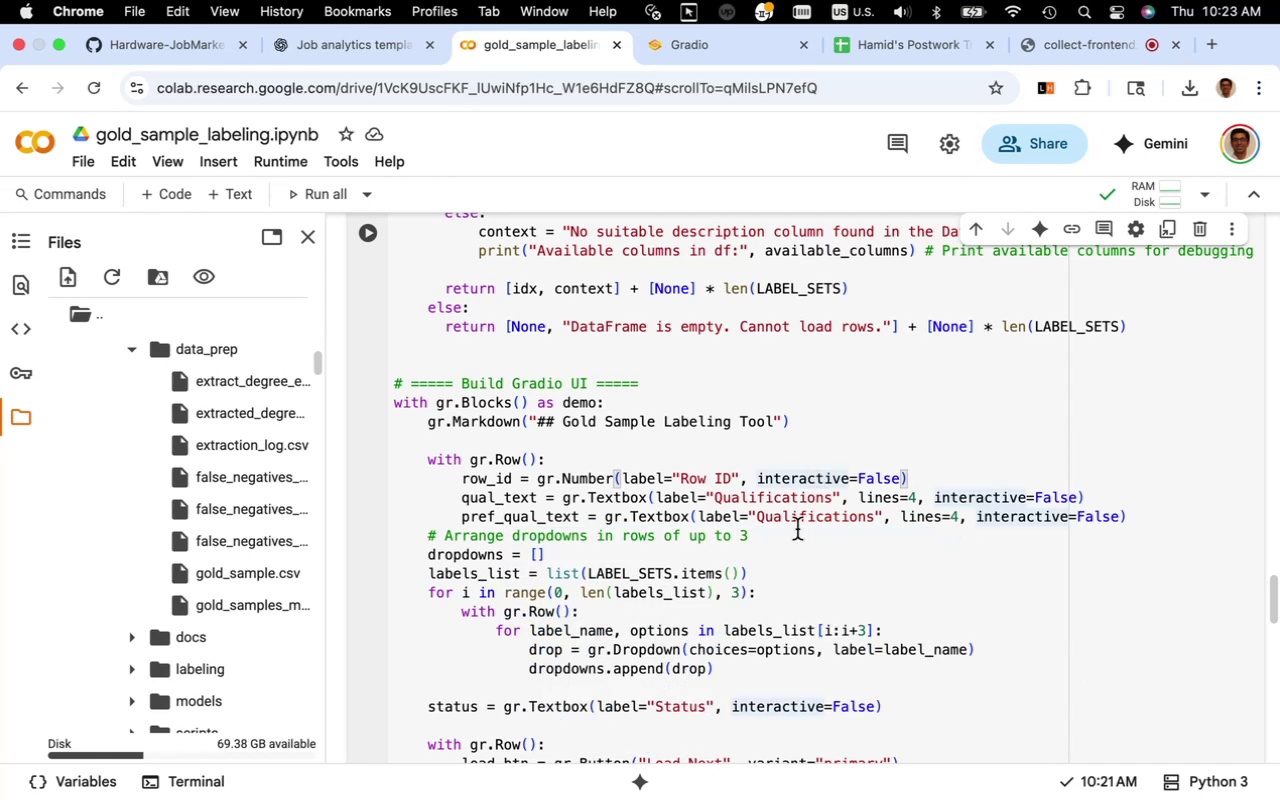 
scroll: coordinate [804, 563], scroll_direction: up, amount: 3.0
 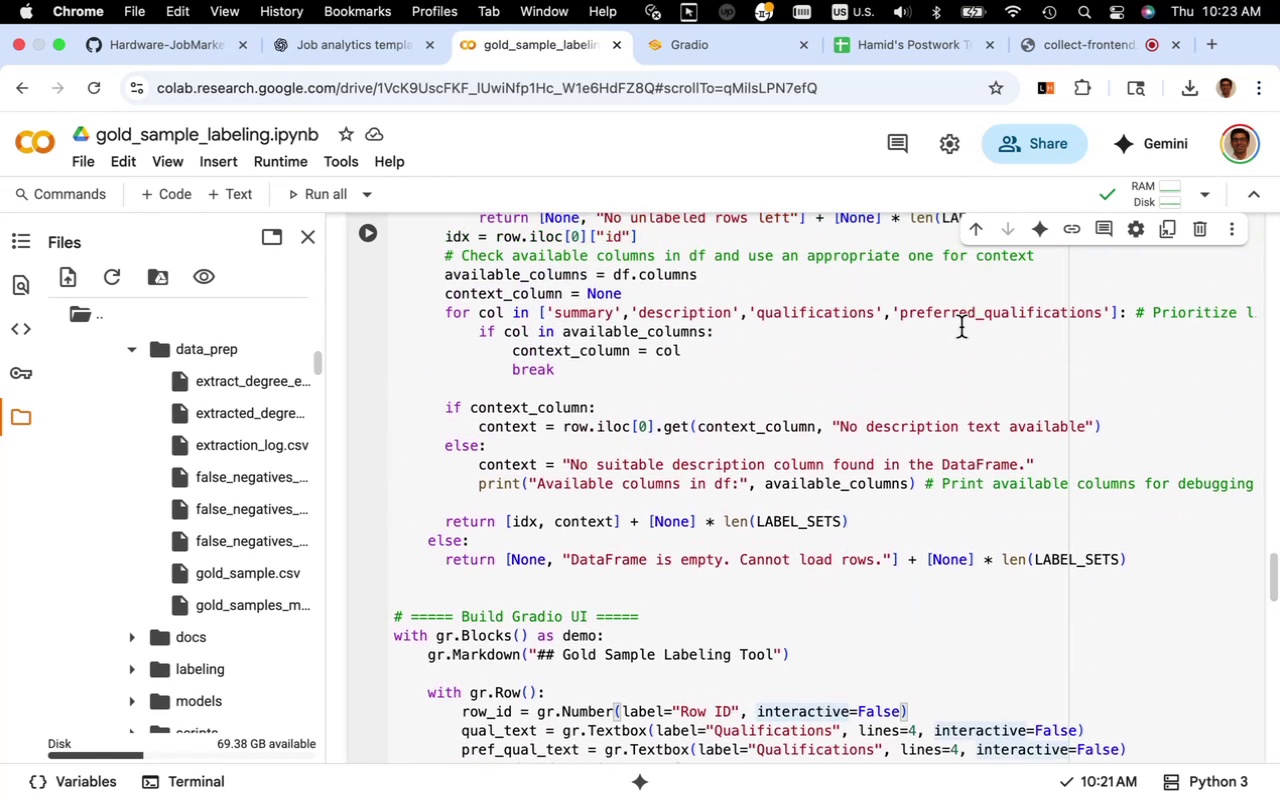 
left_click_drag(start_coordinate=[974, 314], to_coordinate=[899, 319])
 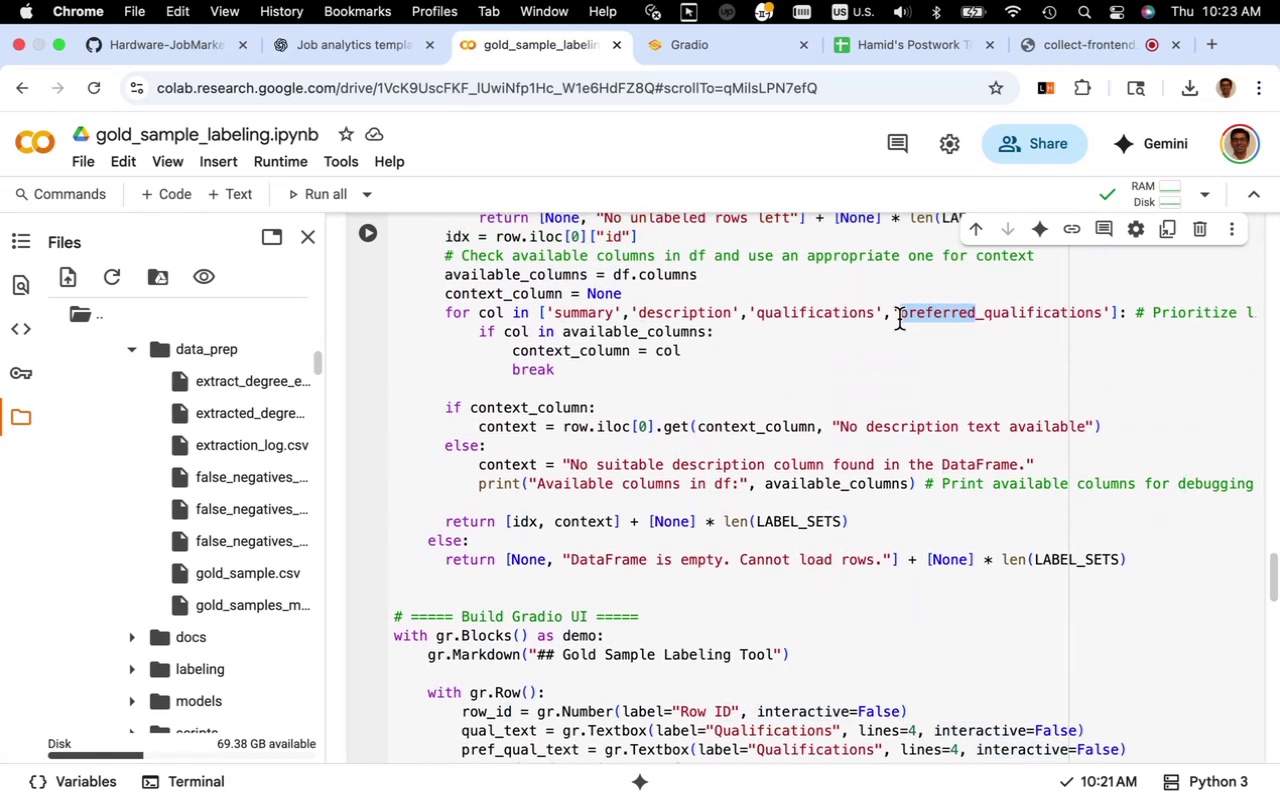 
key(Meta+CommandLeft)
 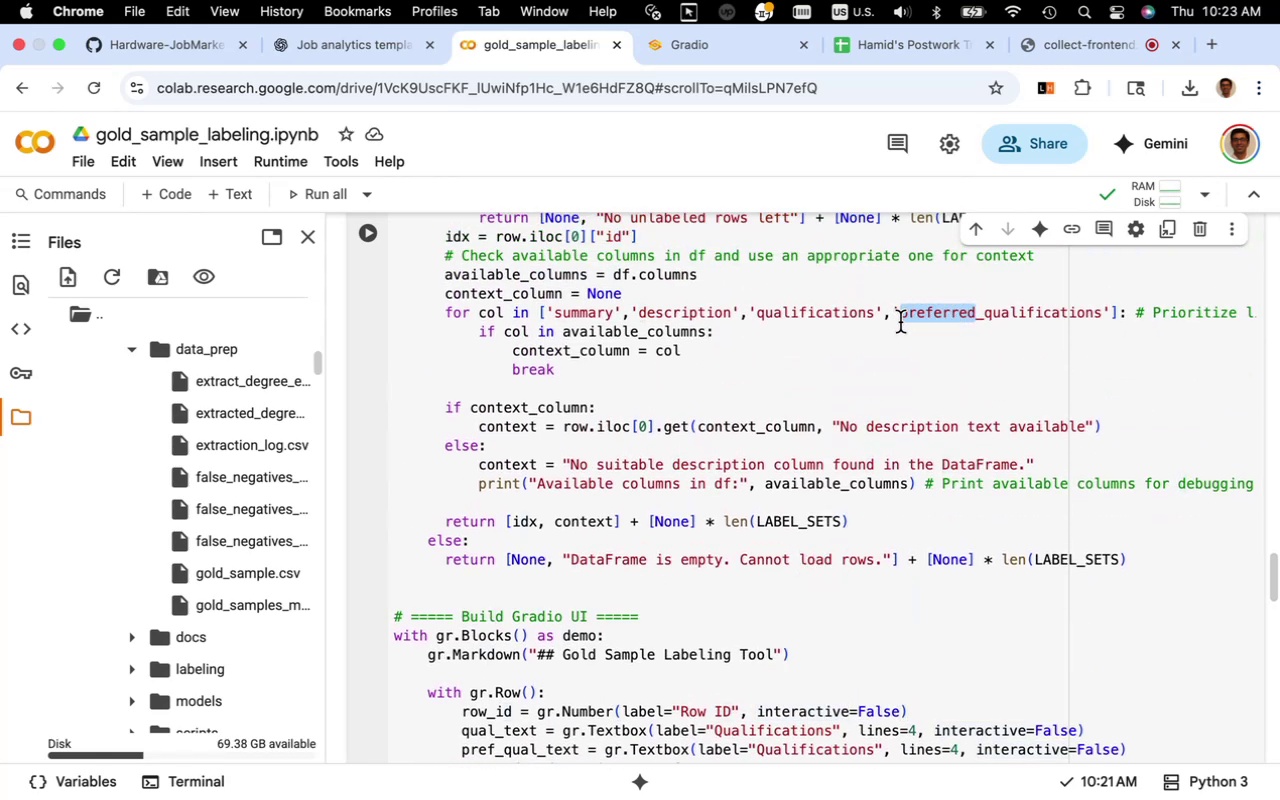 
key(Meta+C)
 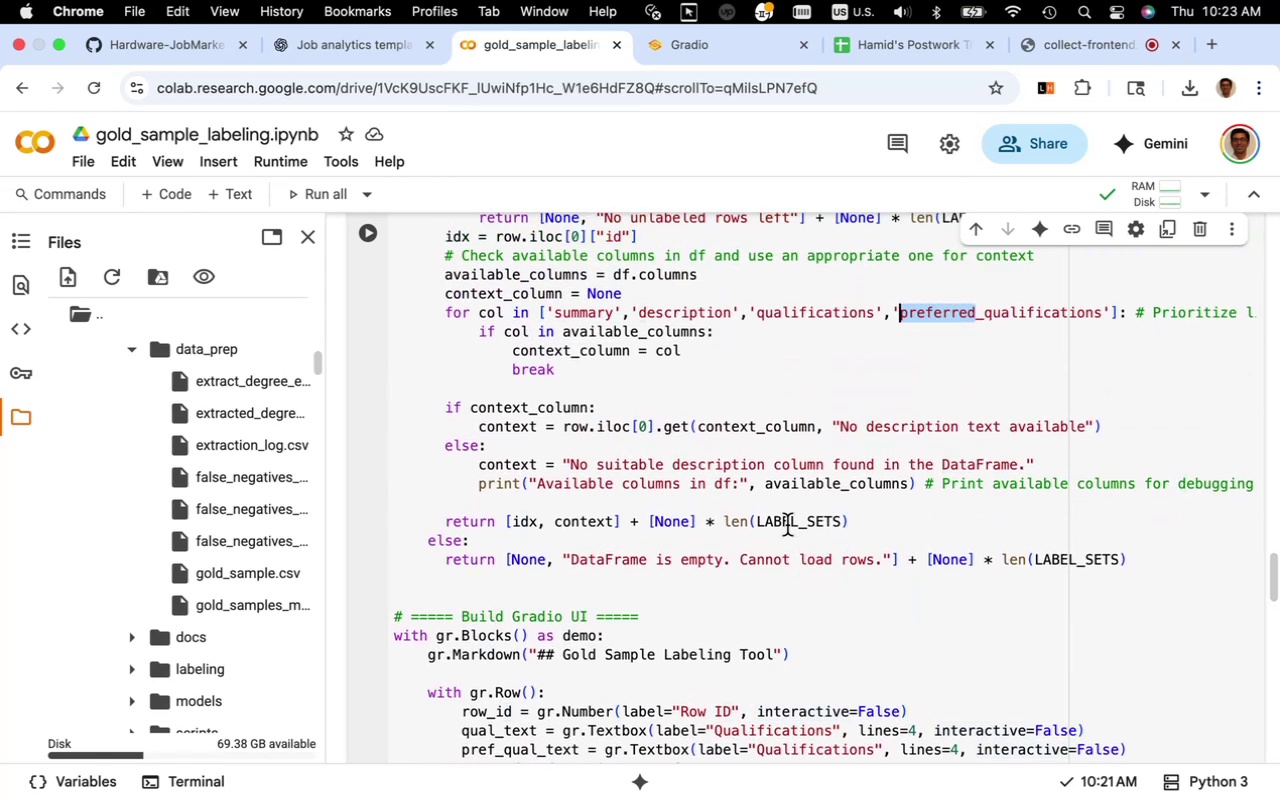 
scroll: coordinate [786, 529], scroll_direction: down, amount: 12.0
 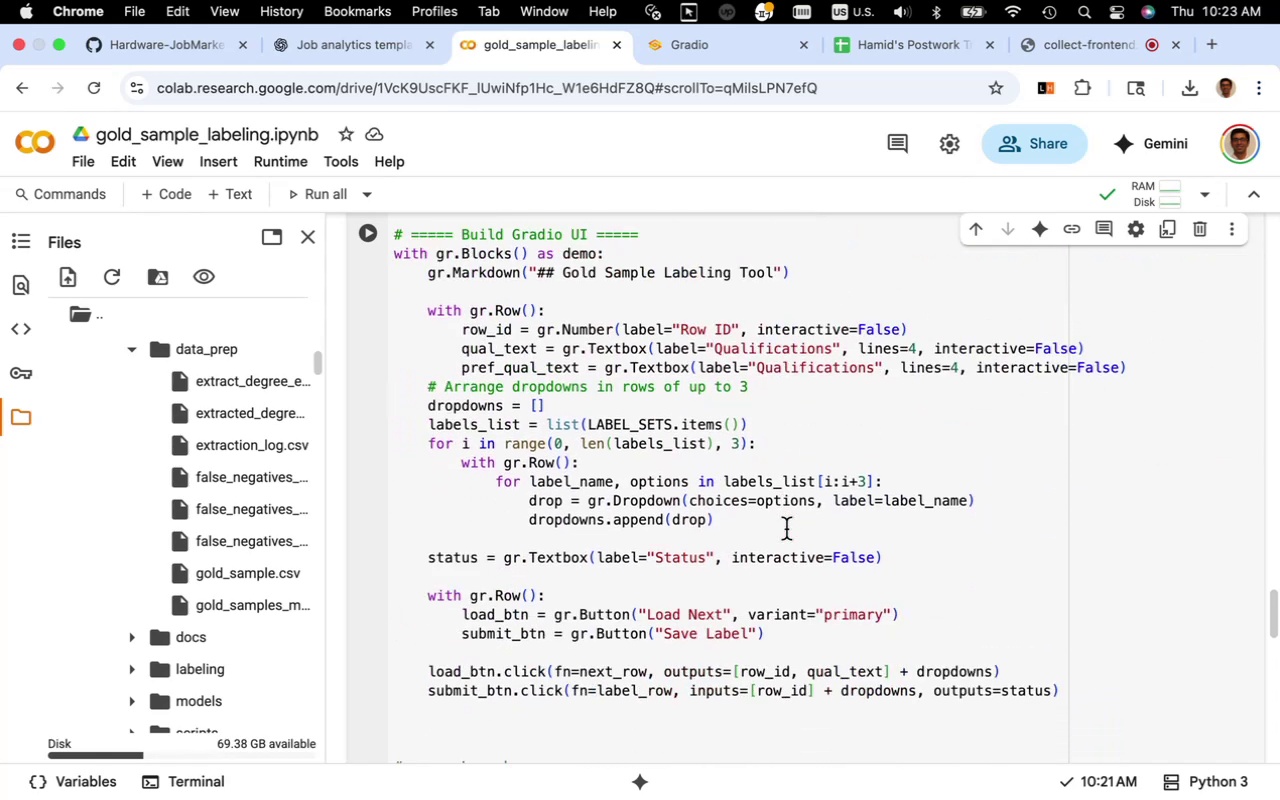 
scroll: coordinate [786, 530], scroll_direction: up, amount: 4.0
 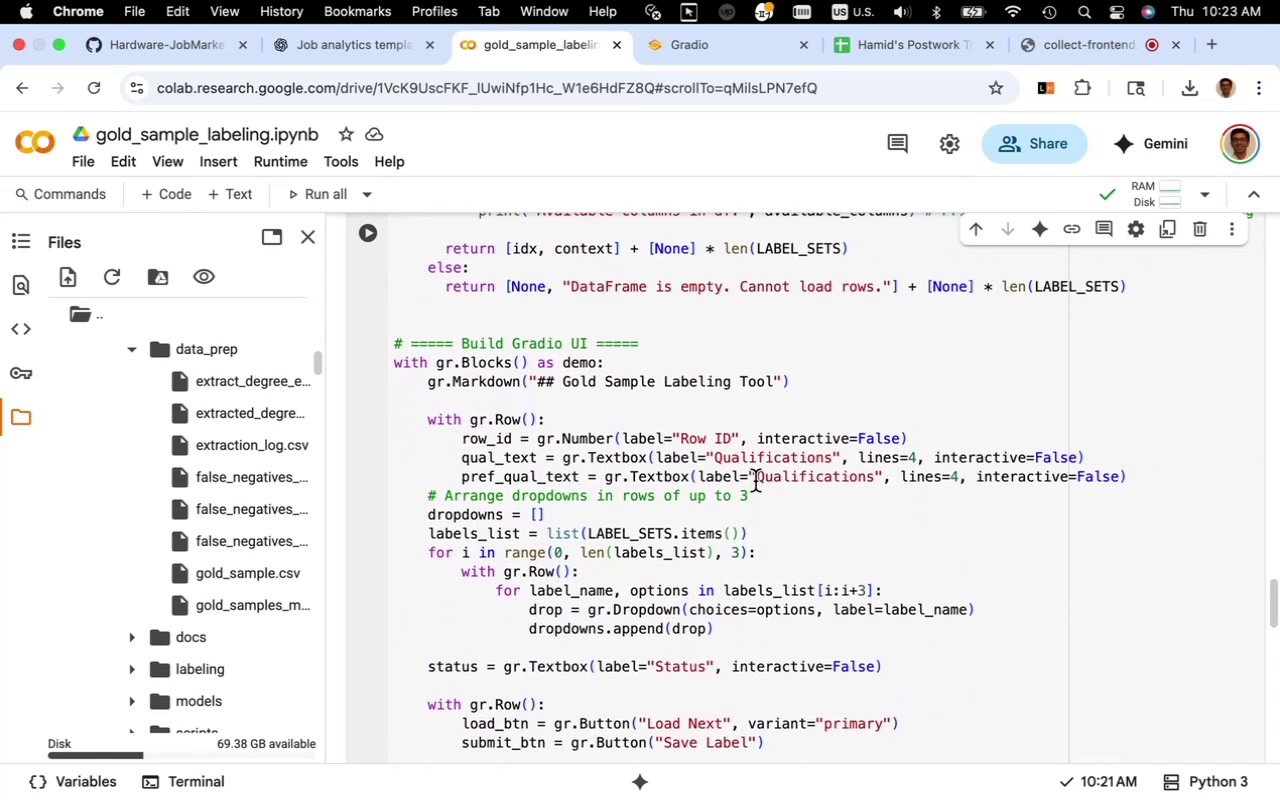 
key(Meta+CommandLeft)
 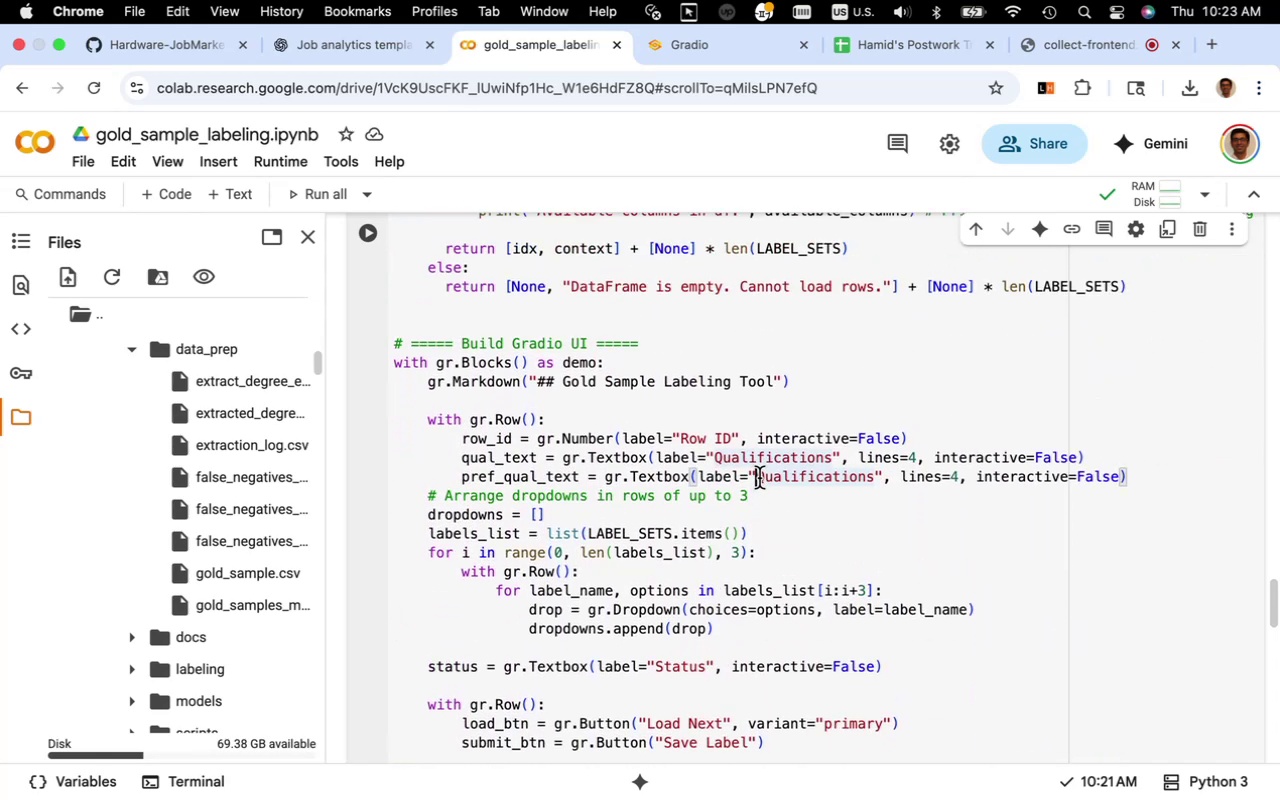 
key(Meta+V)
 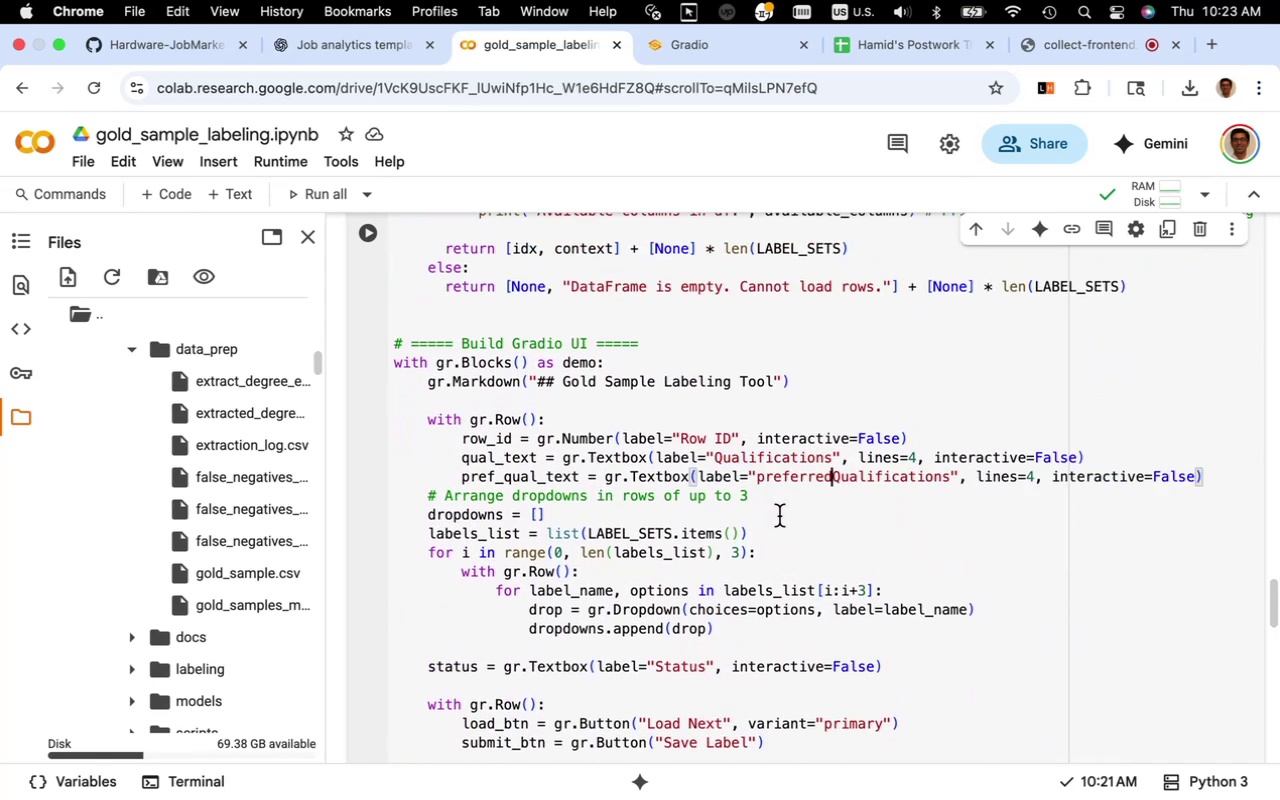 
key(Space)
 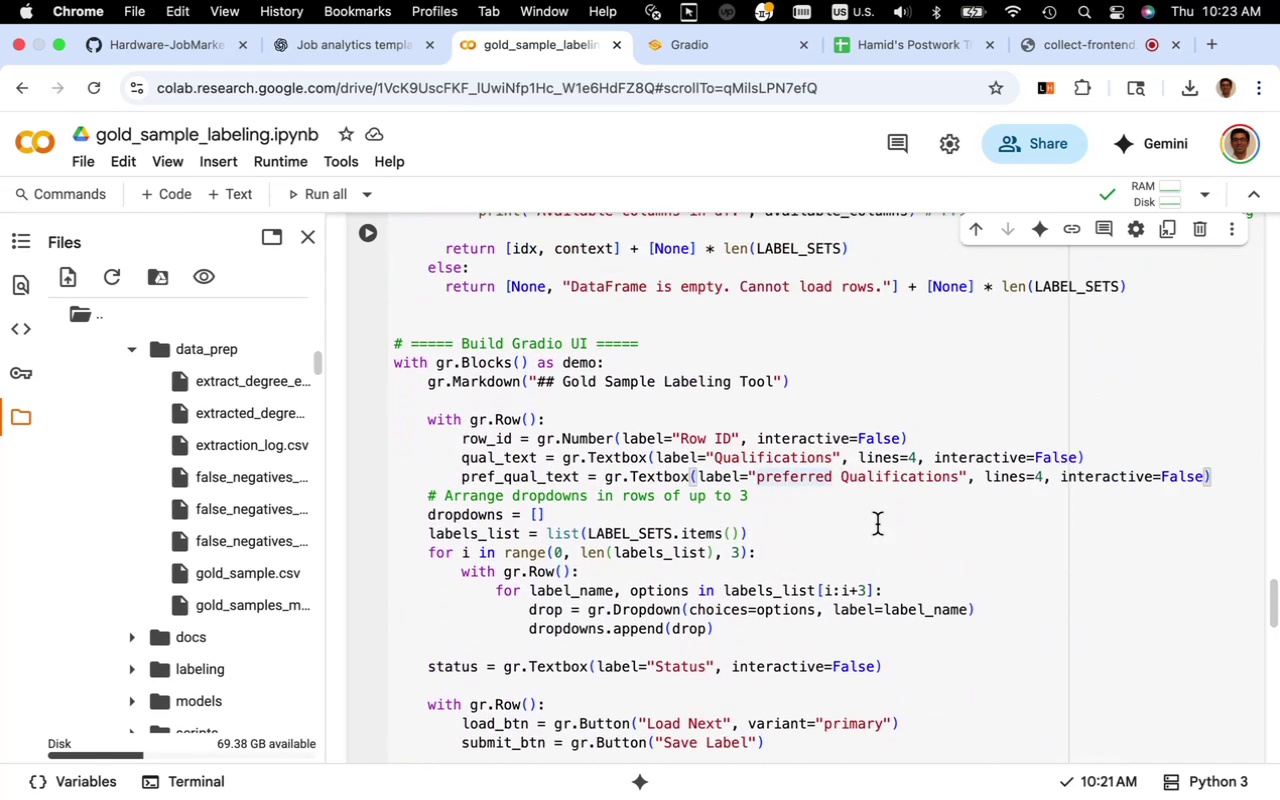 
key(Backspace)
 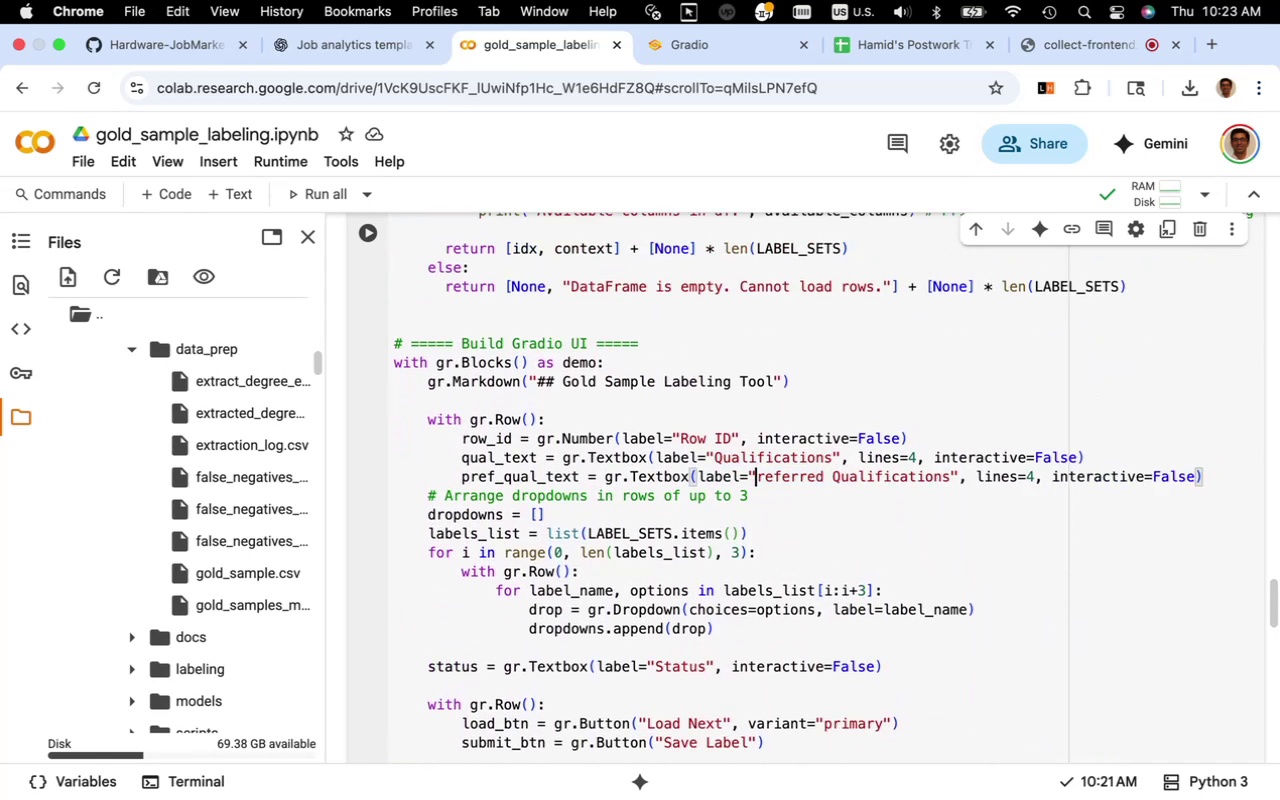 
key(Shift+P)
 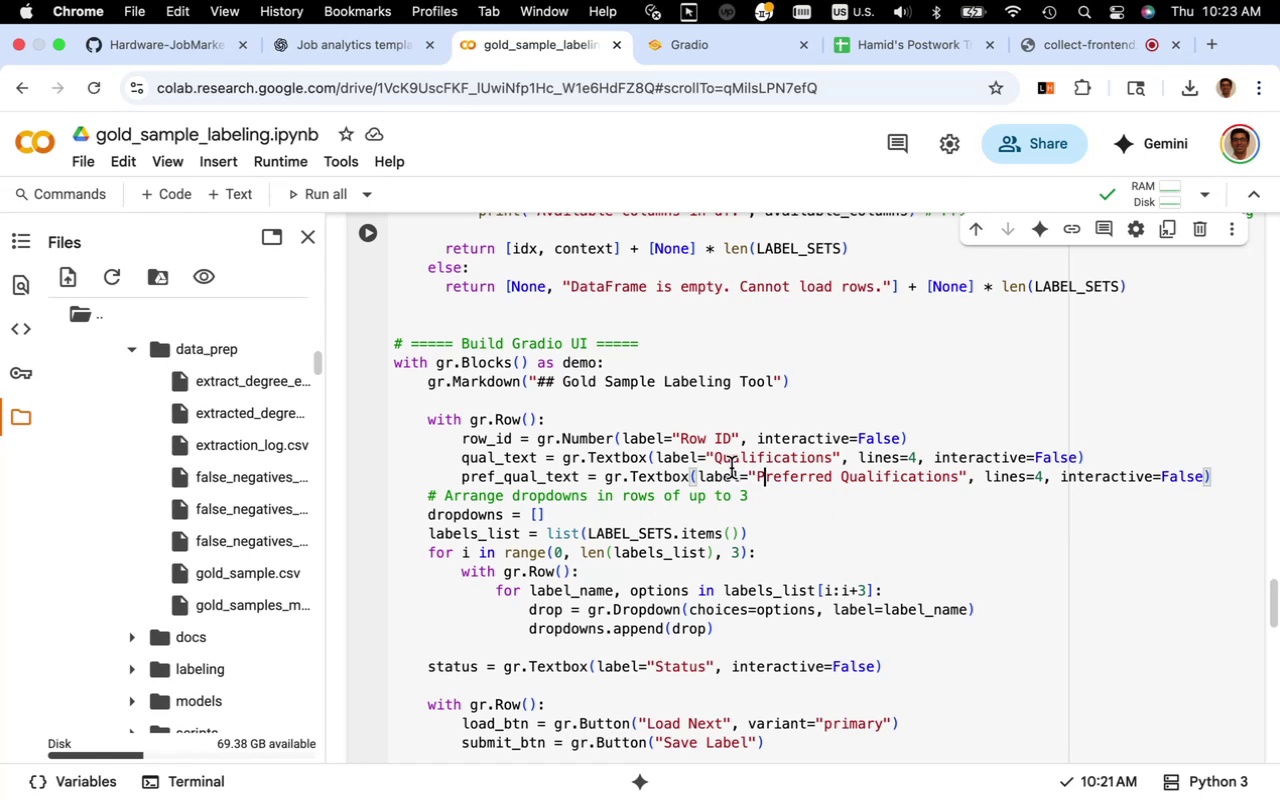 
left_click([716, 462])
 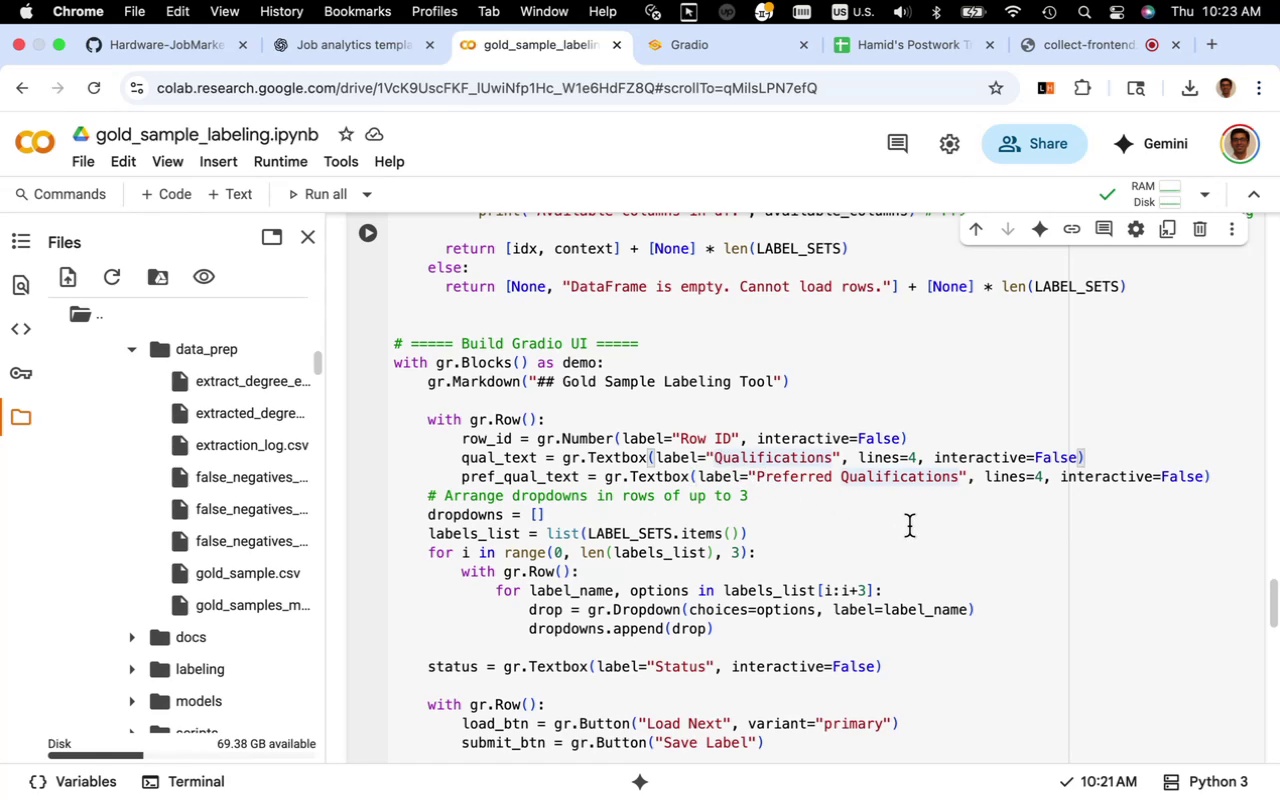 
type(Minimum )
 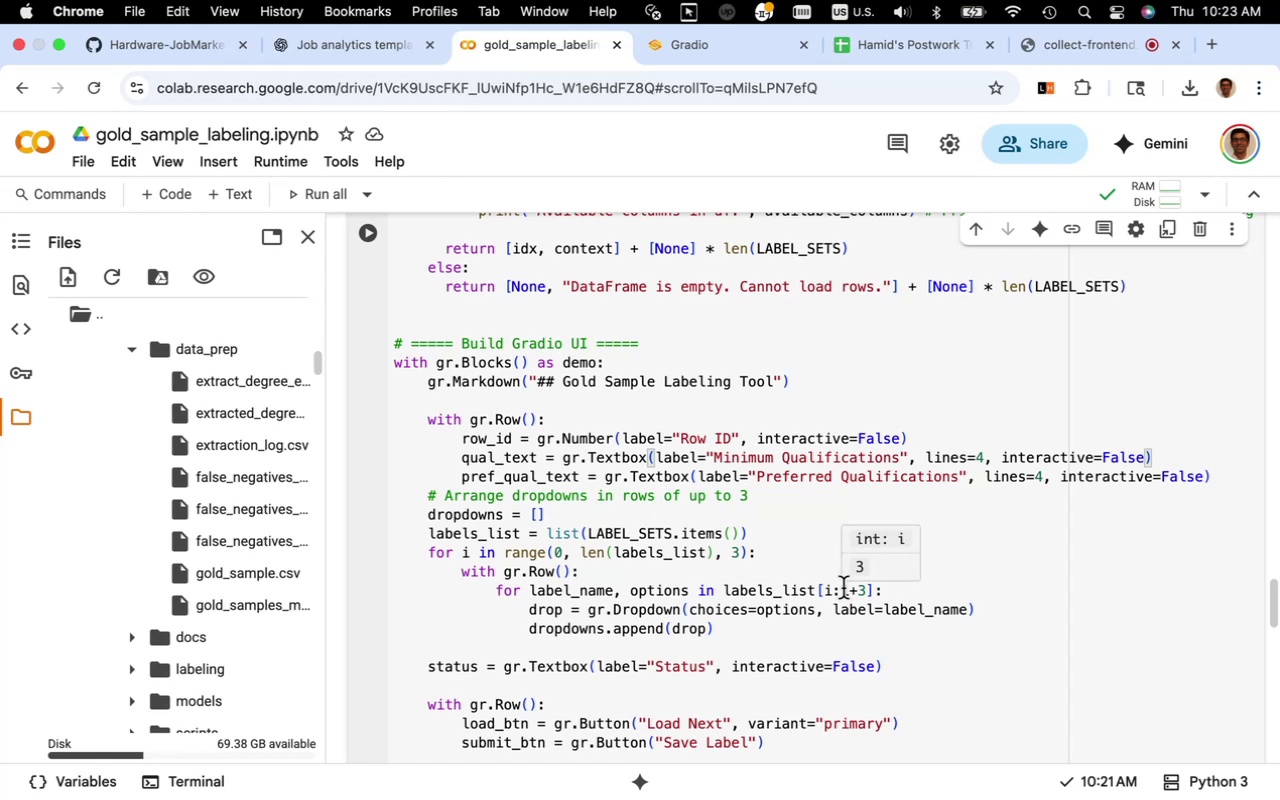 
wait(9.85)
 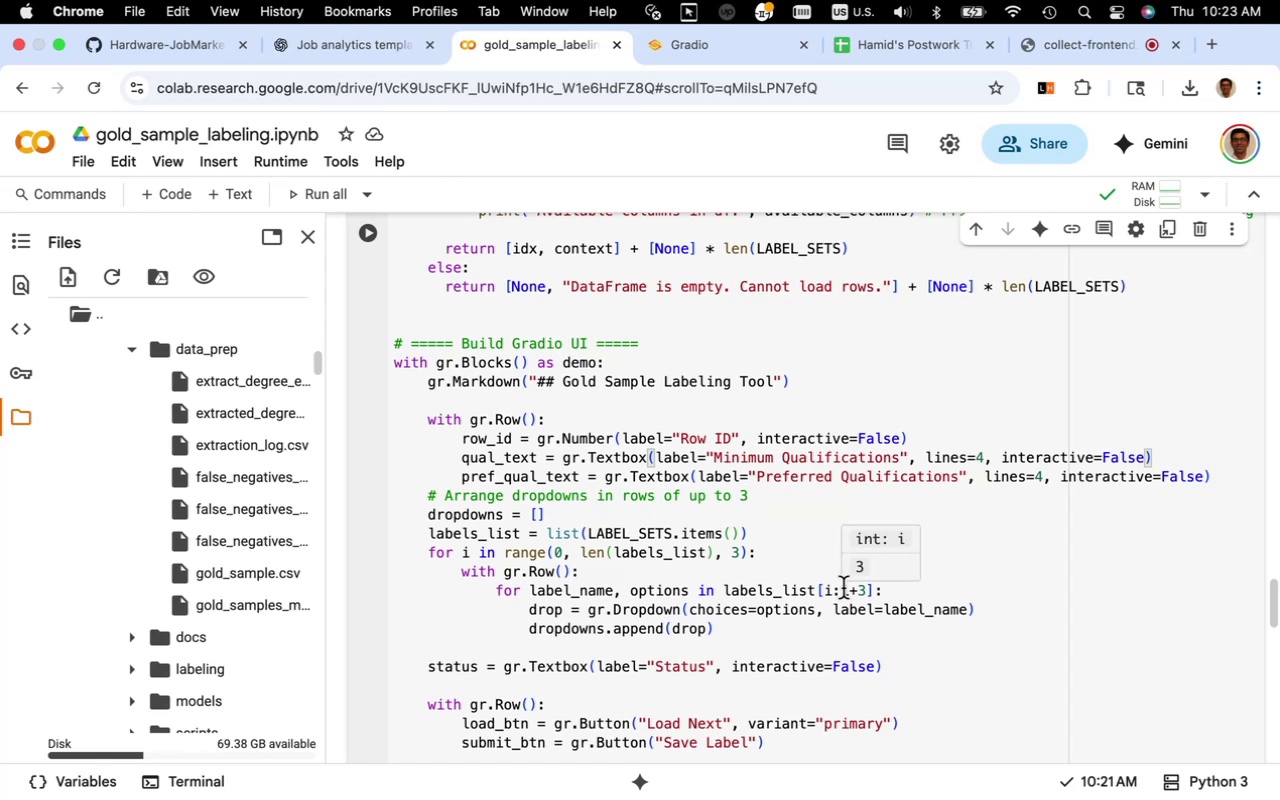 
scroll: coordinate [590, 573], scroll_direction: down, amount: 4.0
 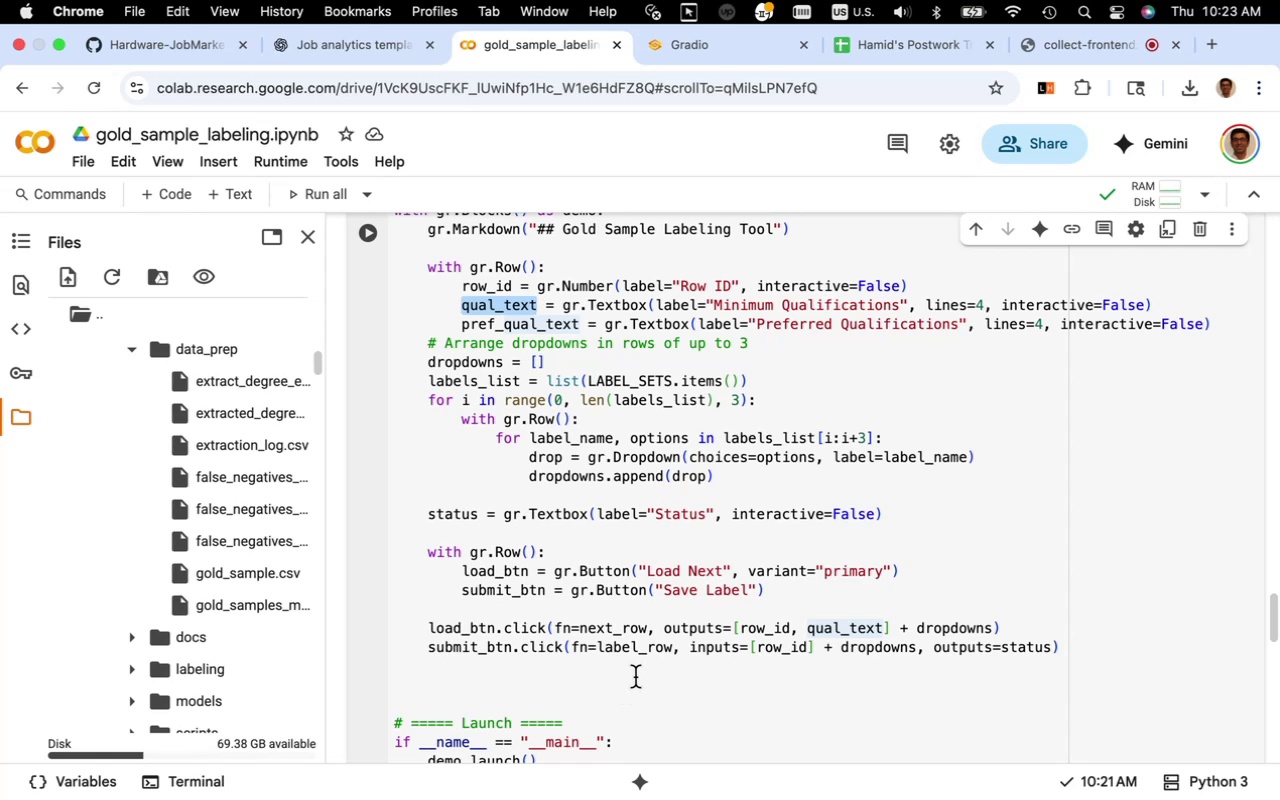 
wait(15.3)
 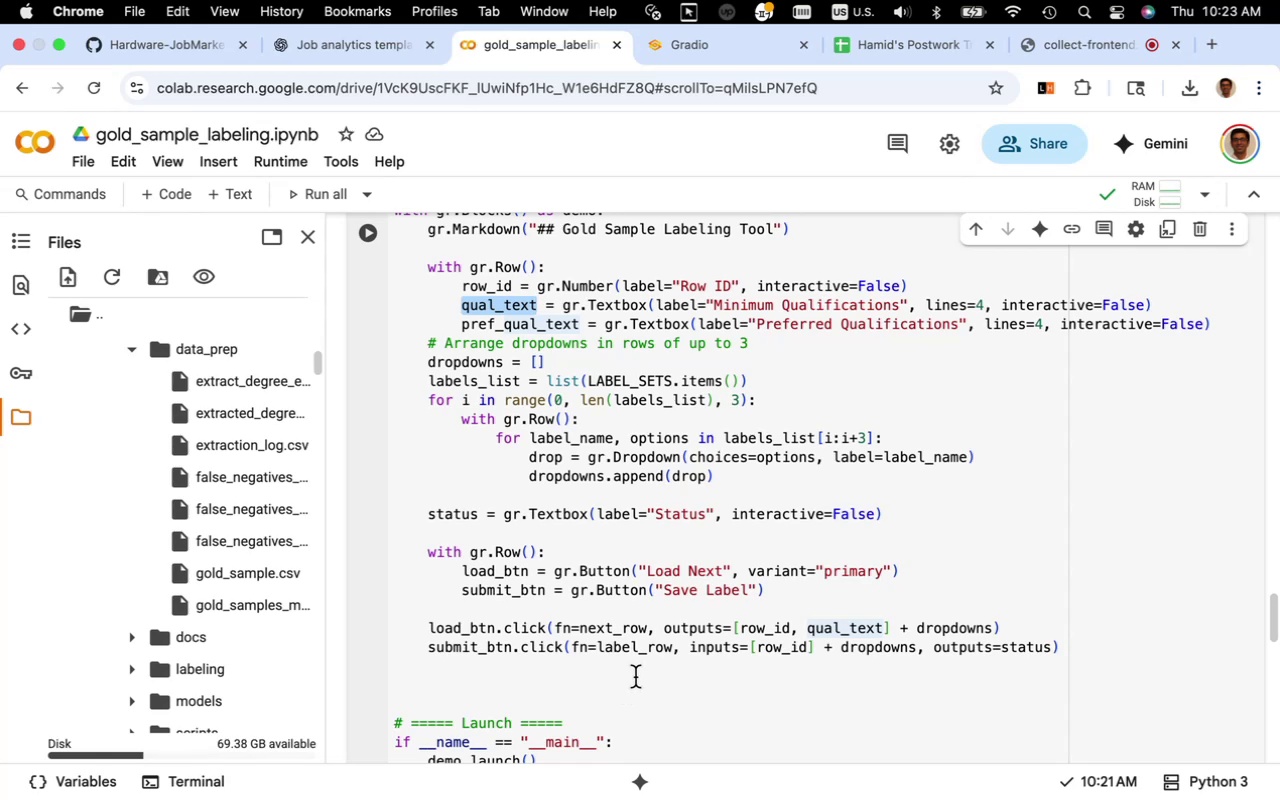 
left_click_drag(start_coordinate=[577, 329], to_coordinate=[463, 326])
 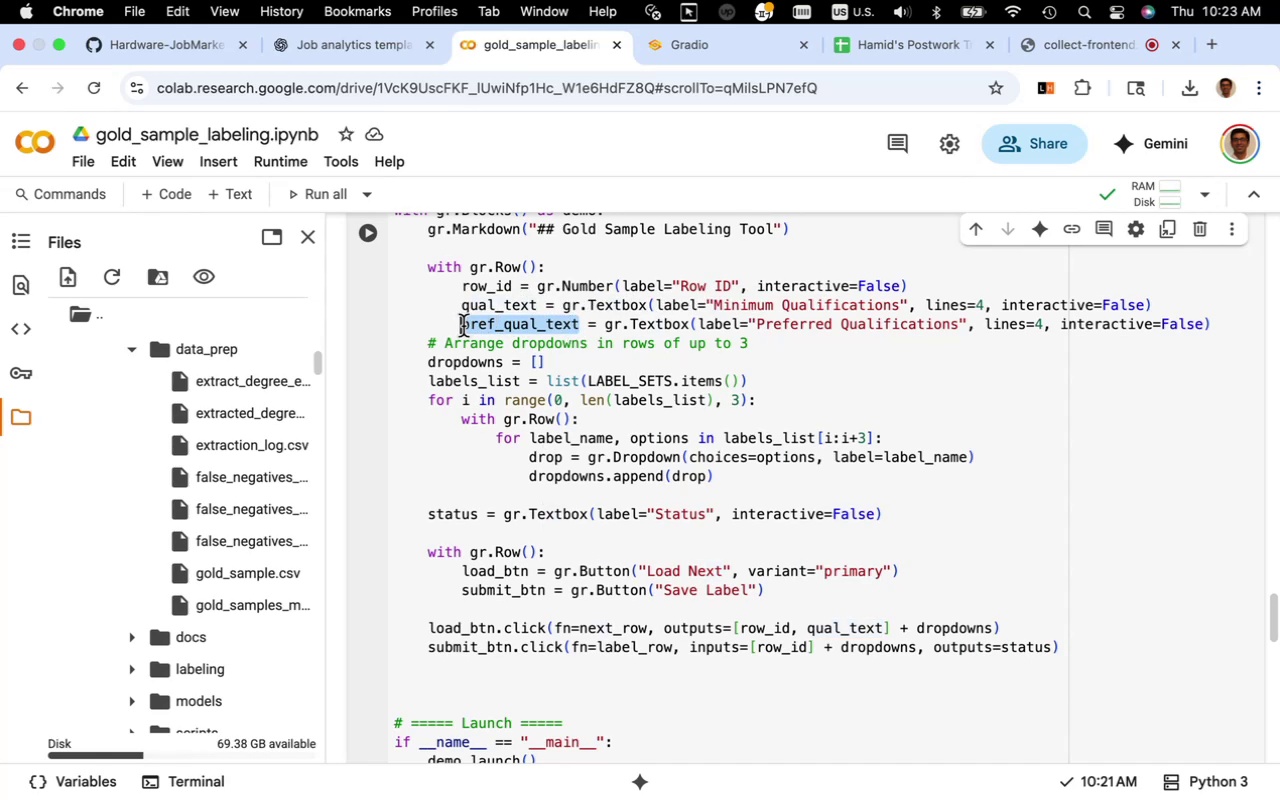 
key(Meta+CommandLeft)
 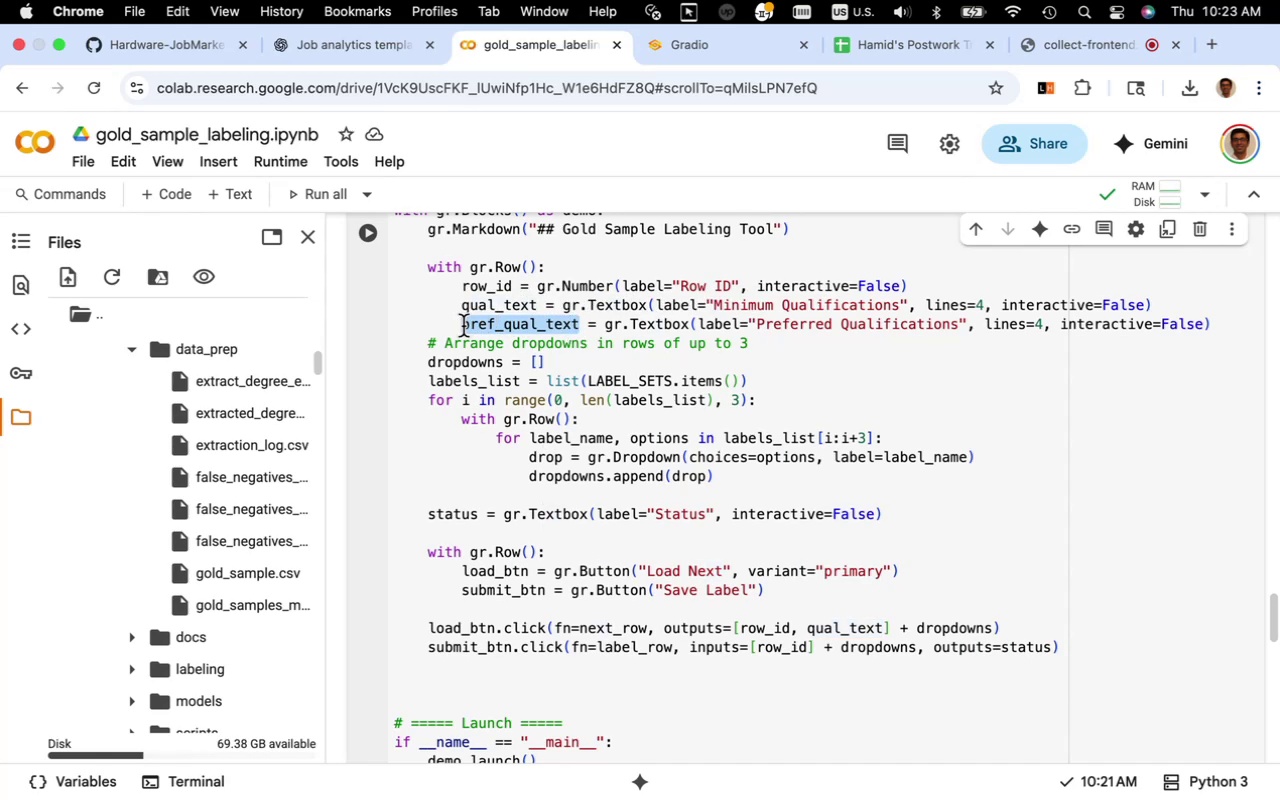 
key(Meta+C)
 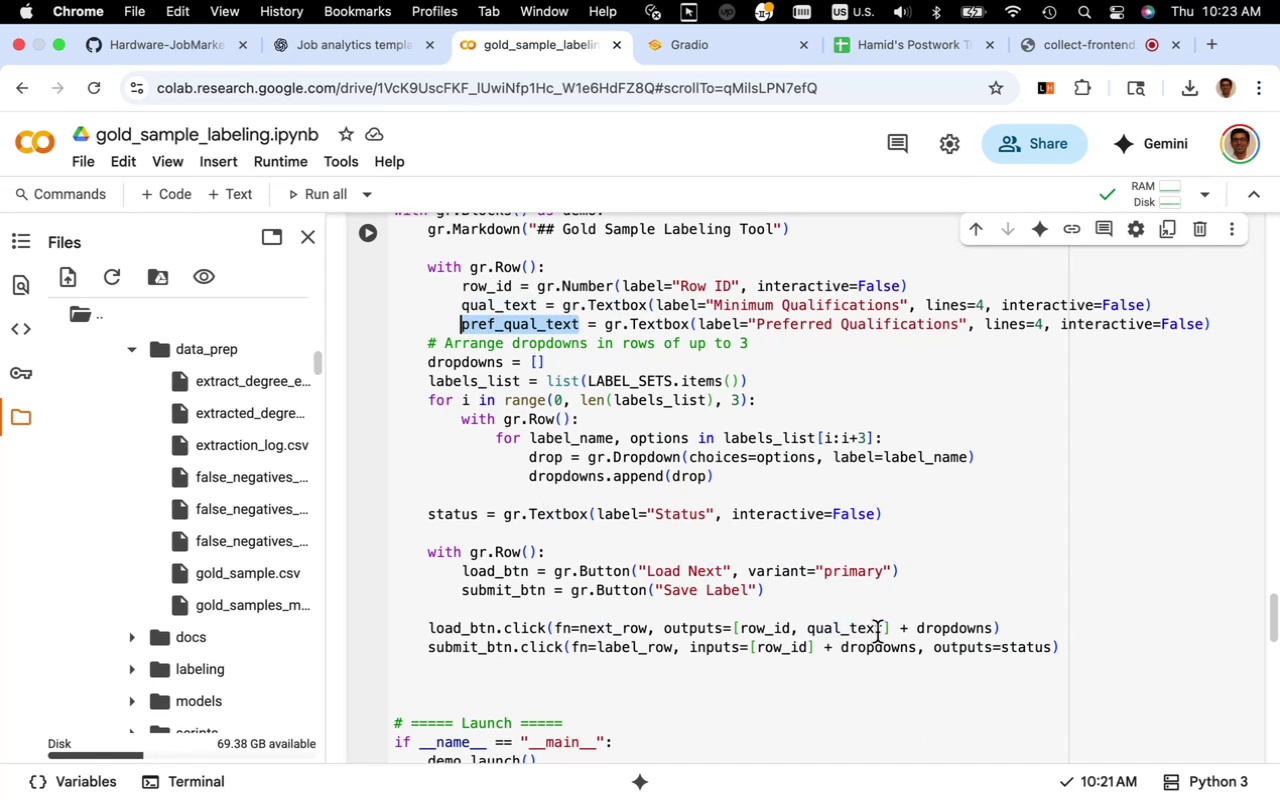 
left_click([883, 632])
 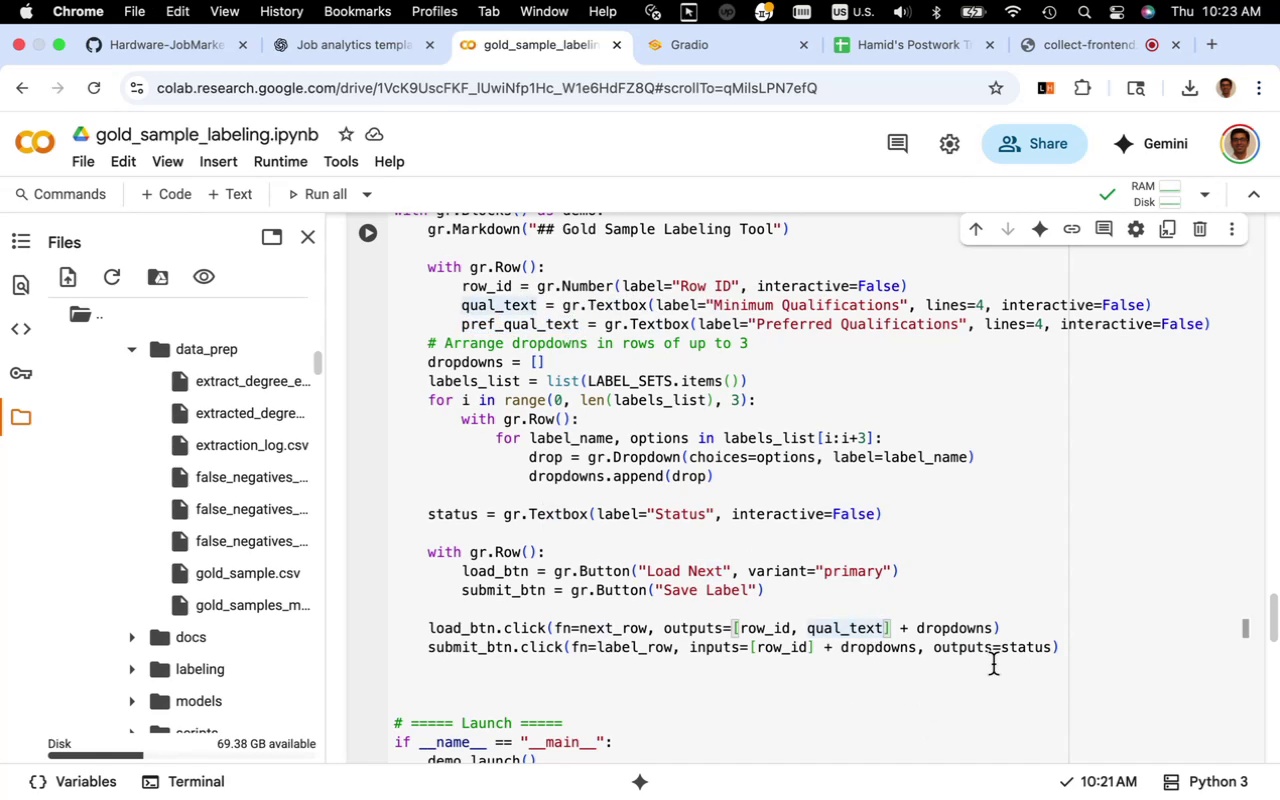 
key(Comma)
 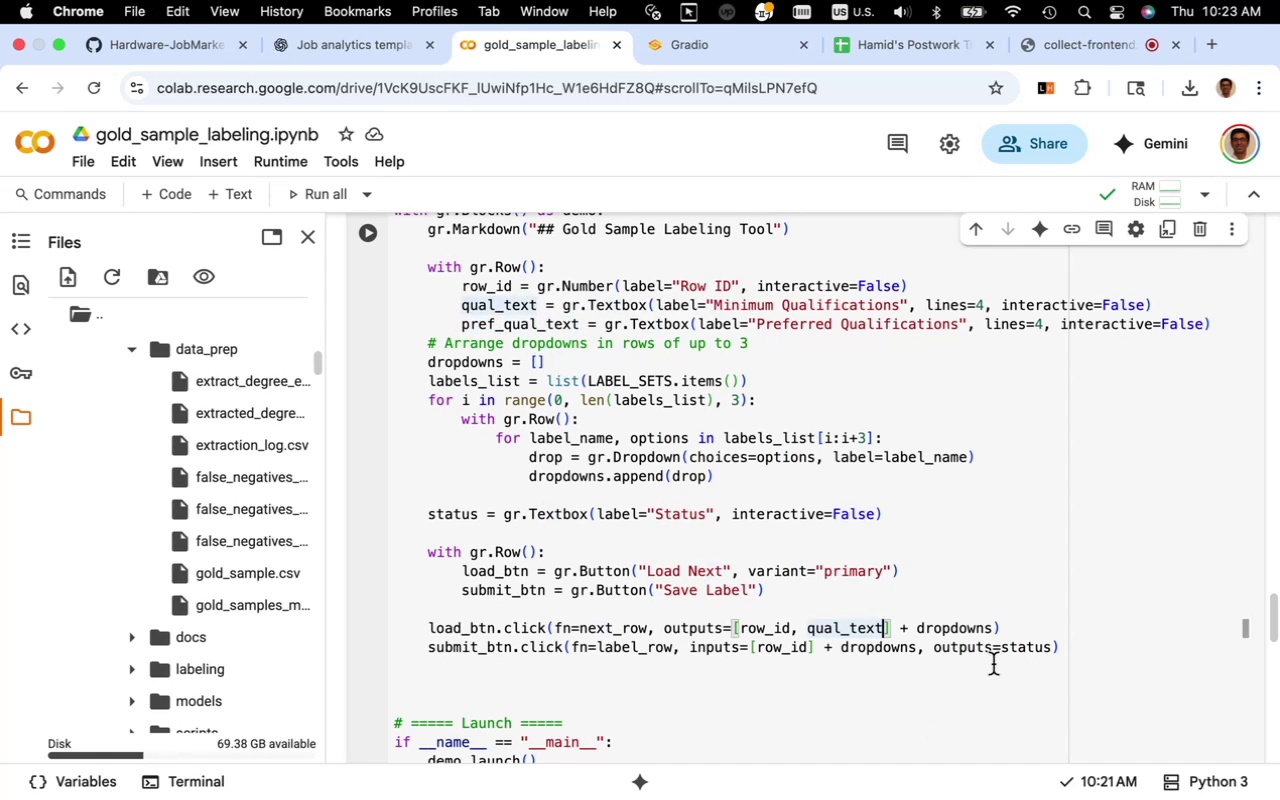 
key(Meta+CommandLeft)
 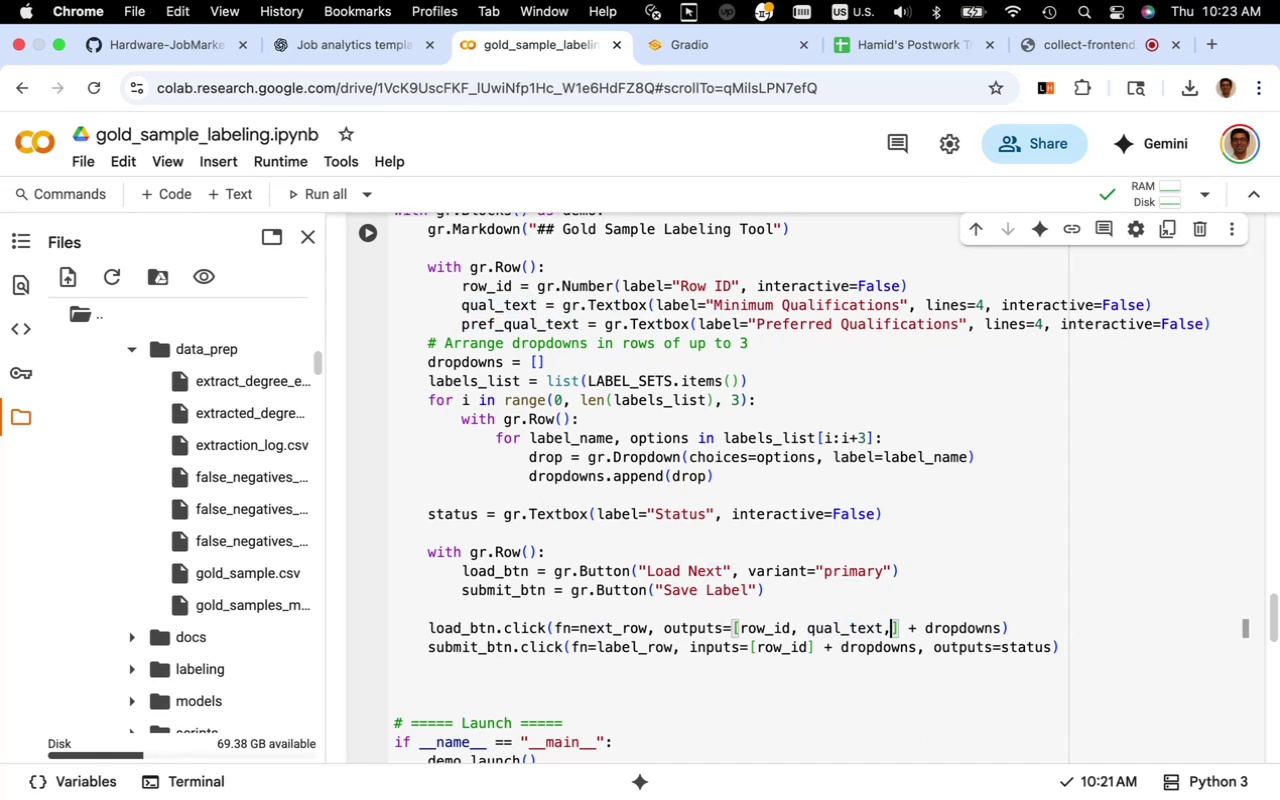 
key(Meta+V)
 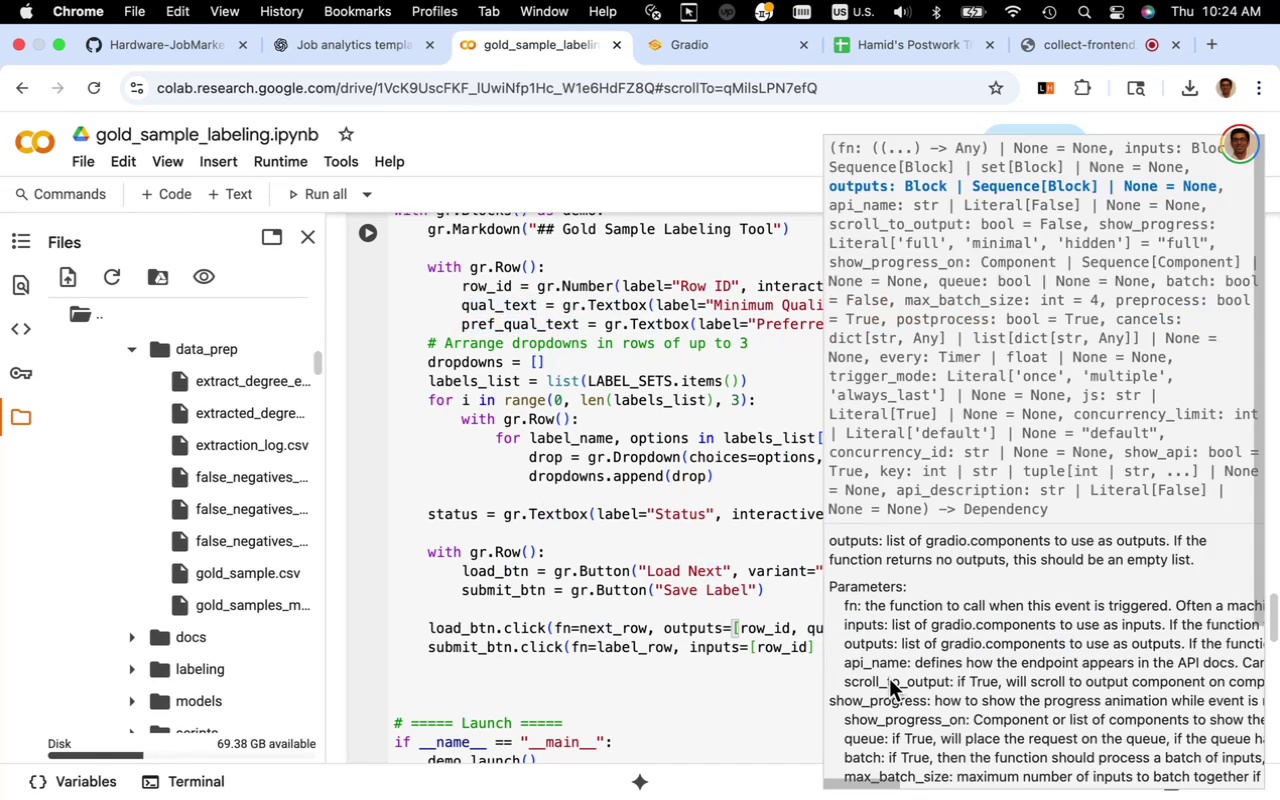 
left_click([646, 624])
 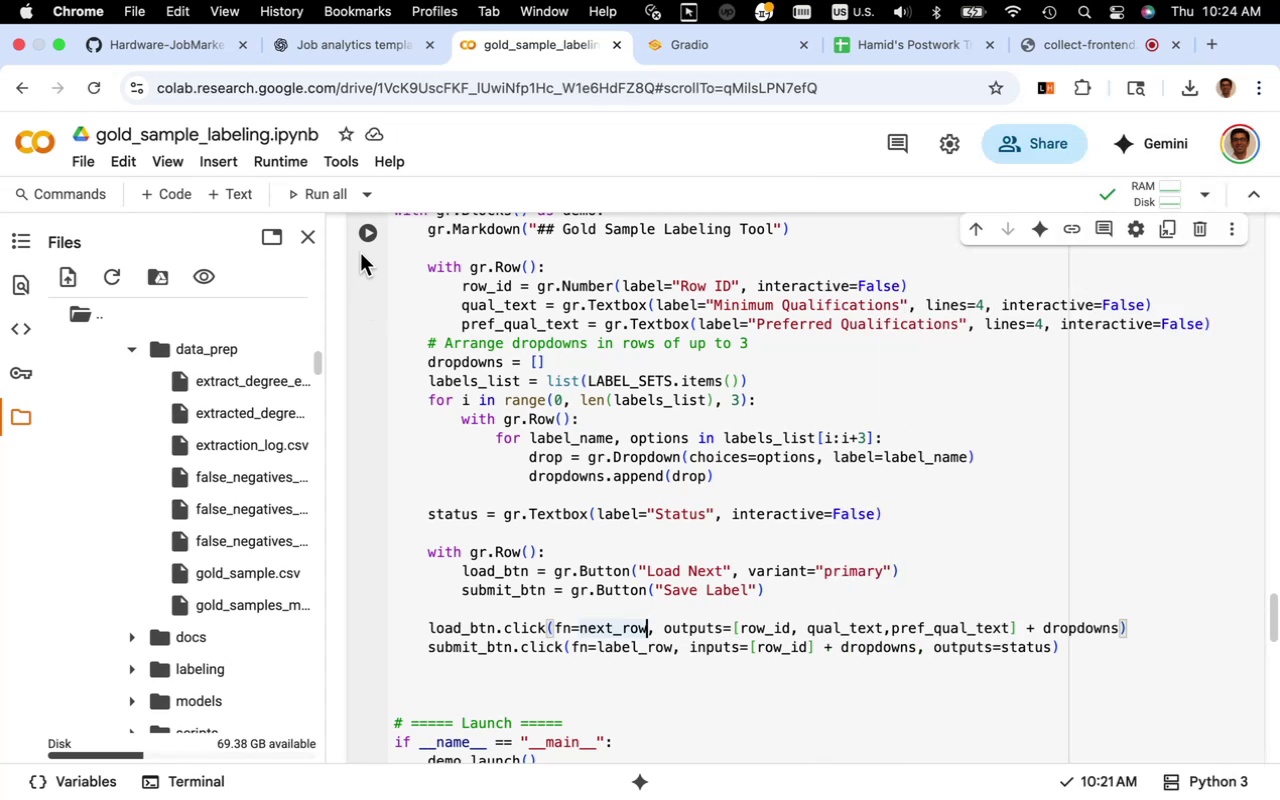 
left_click([365, 236])
 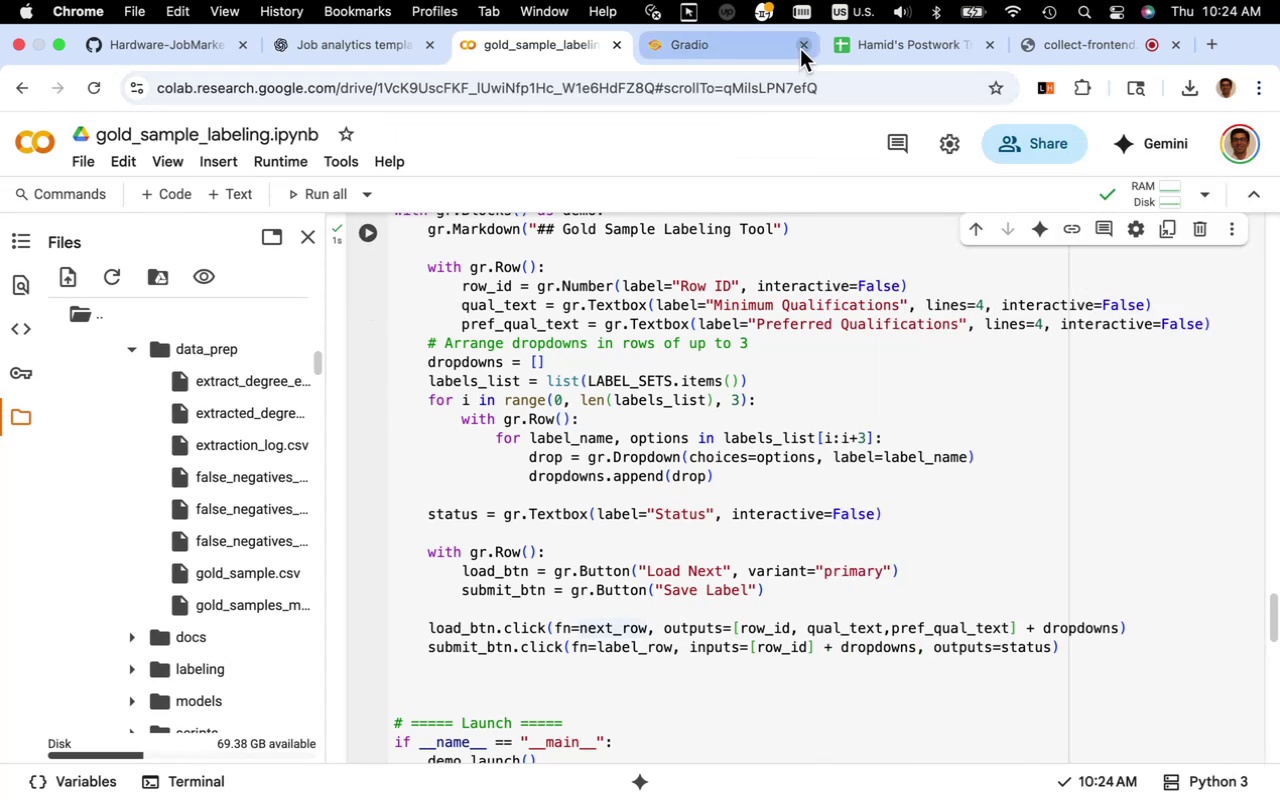 
scroll: coordinate [673, 516], scroll_direction: down, amount: 6.0
 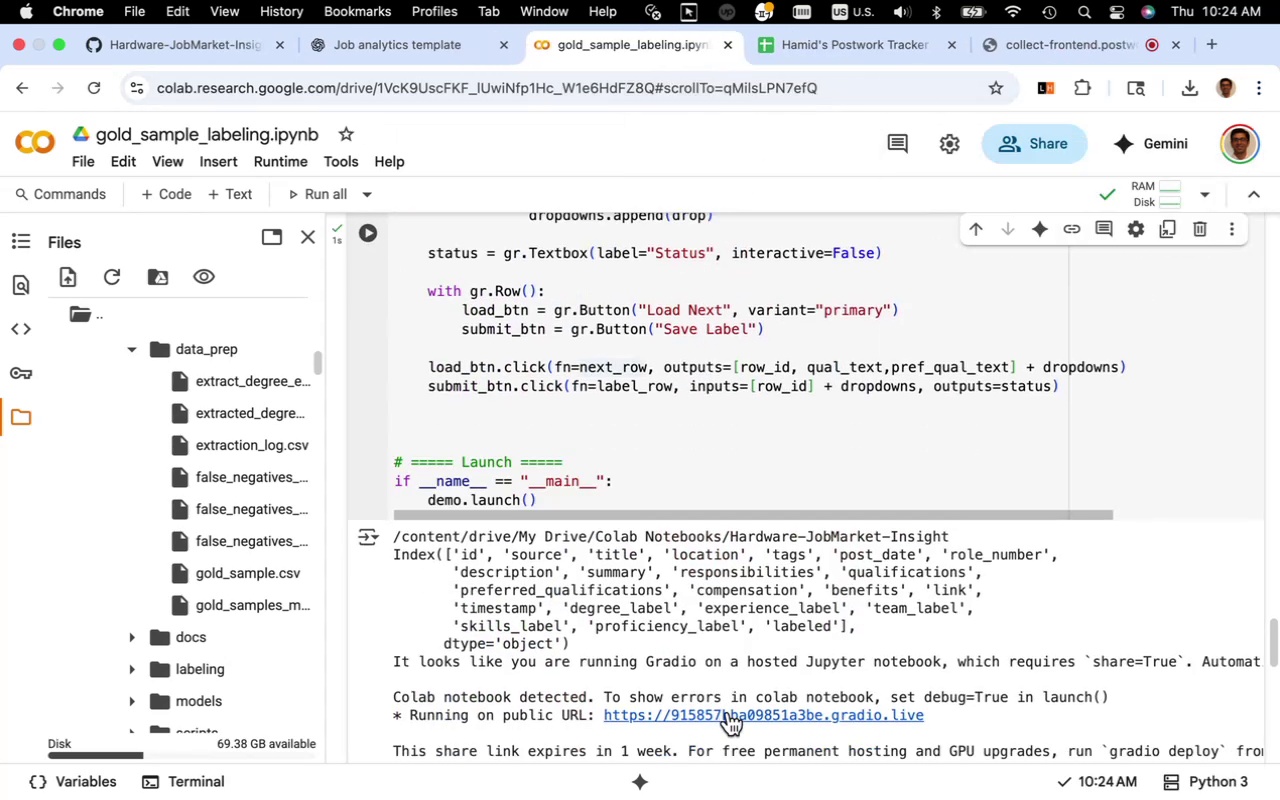 
left_click([728, 713])
 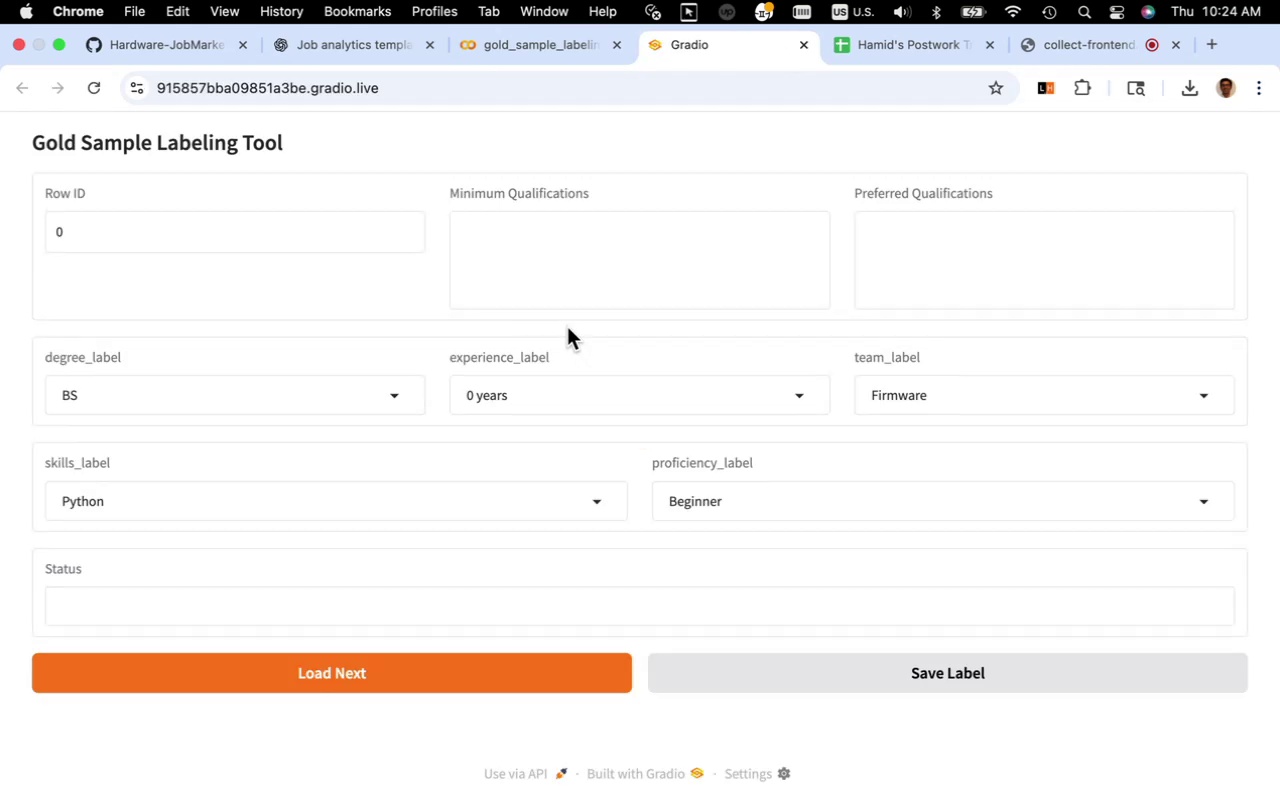 
wait(6.92)
 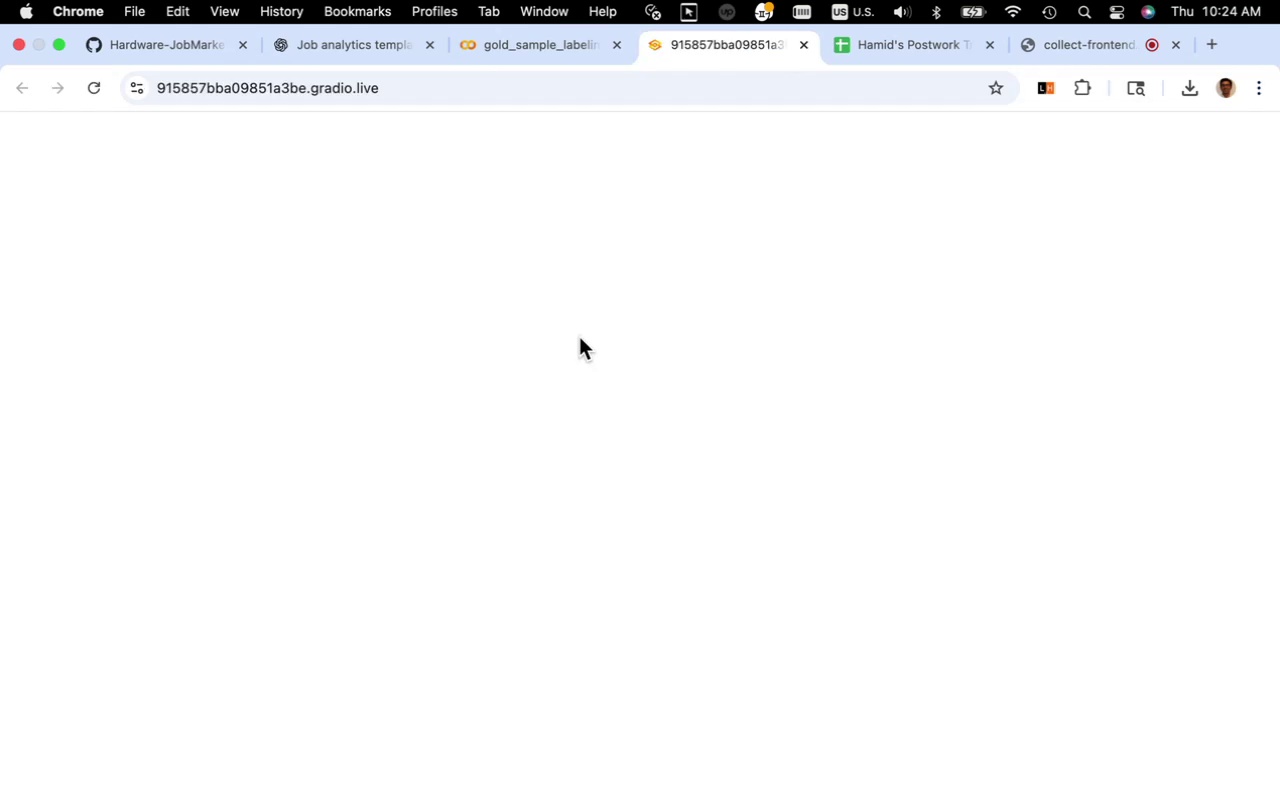 
left_click([548, 279])
 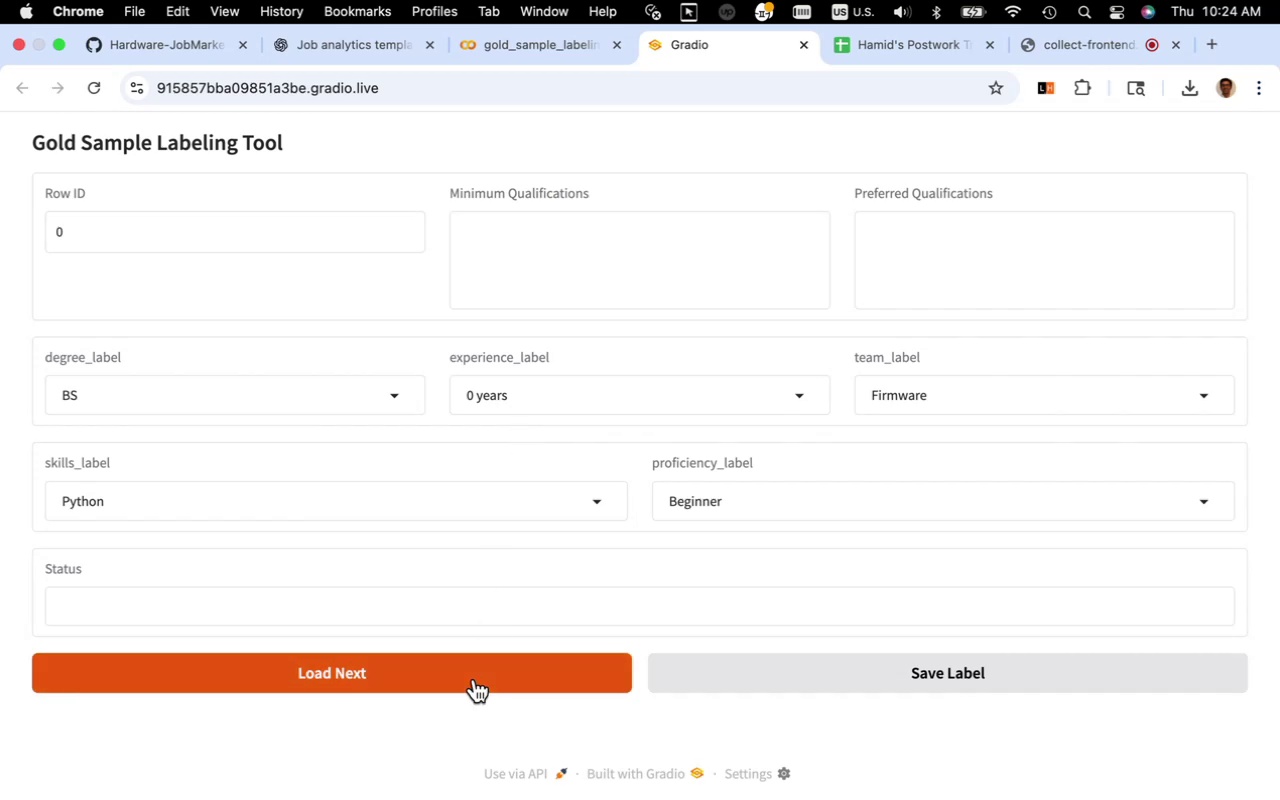 
wait(7.24)
 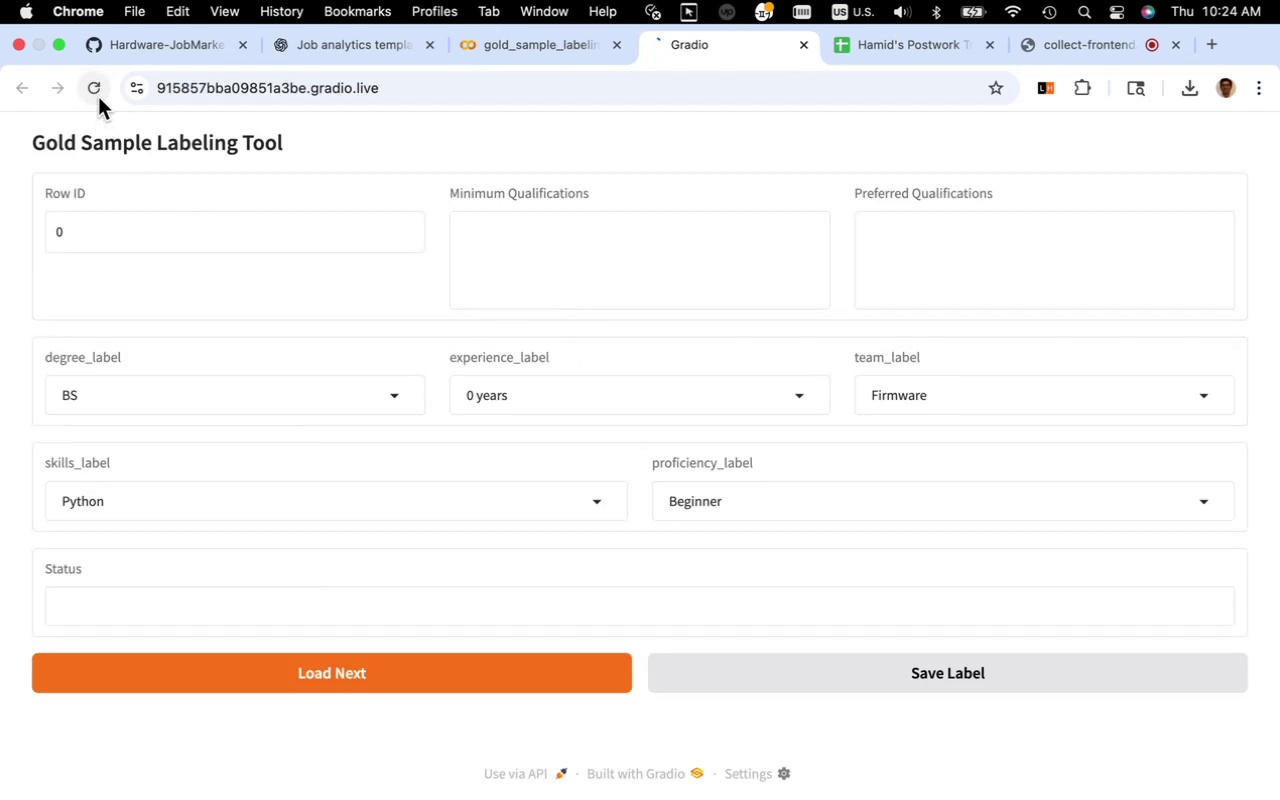 
left_click([474, 679])
 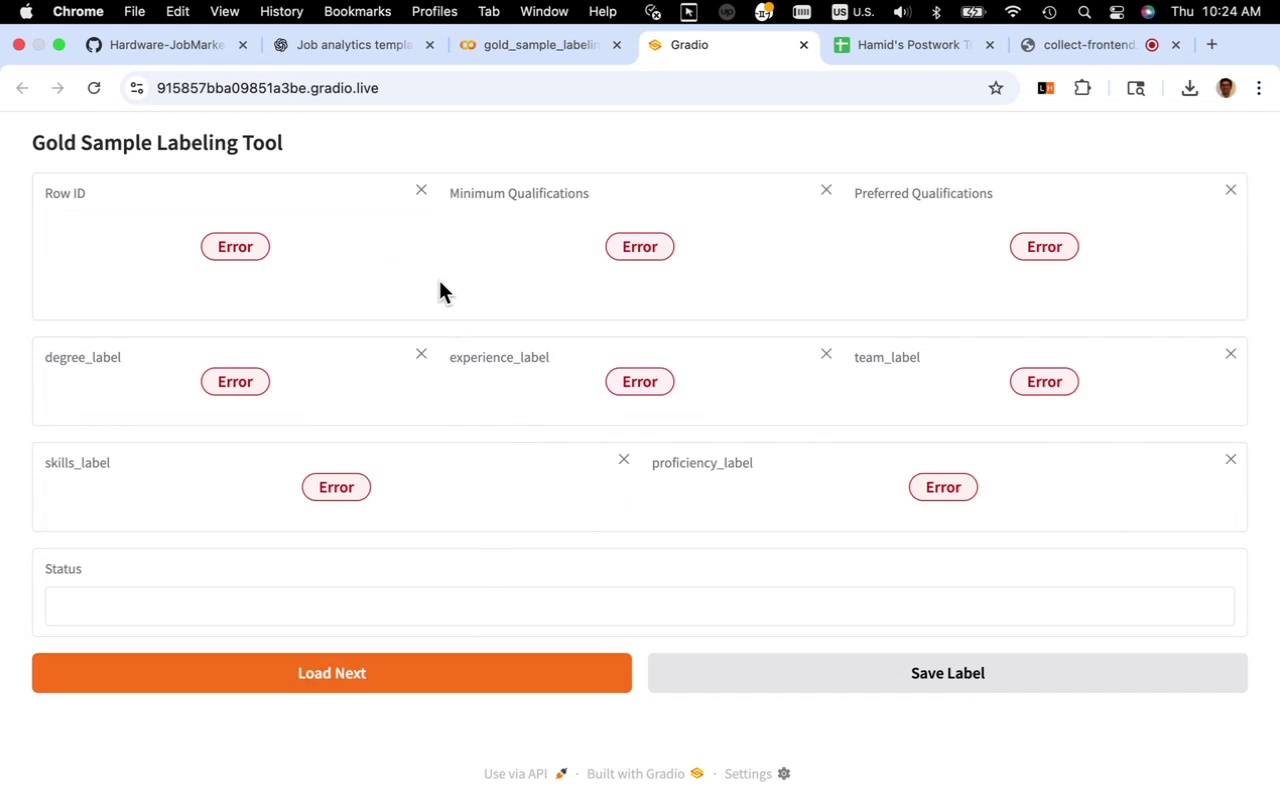 
wait(7.09)
 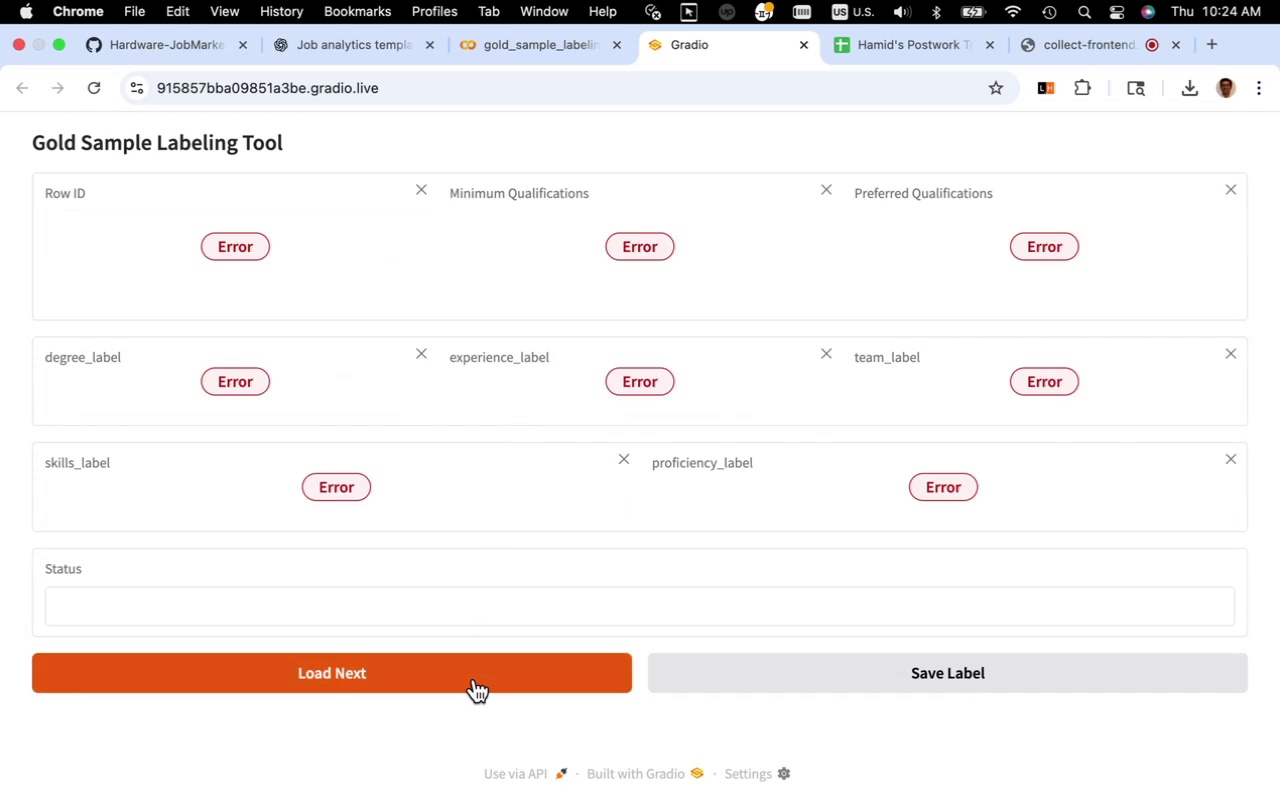 
left_click([349, 53])
 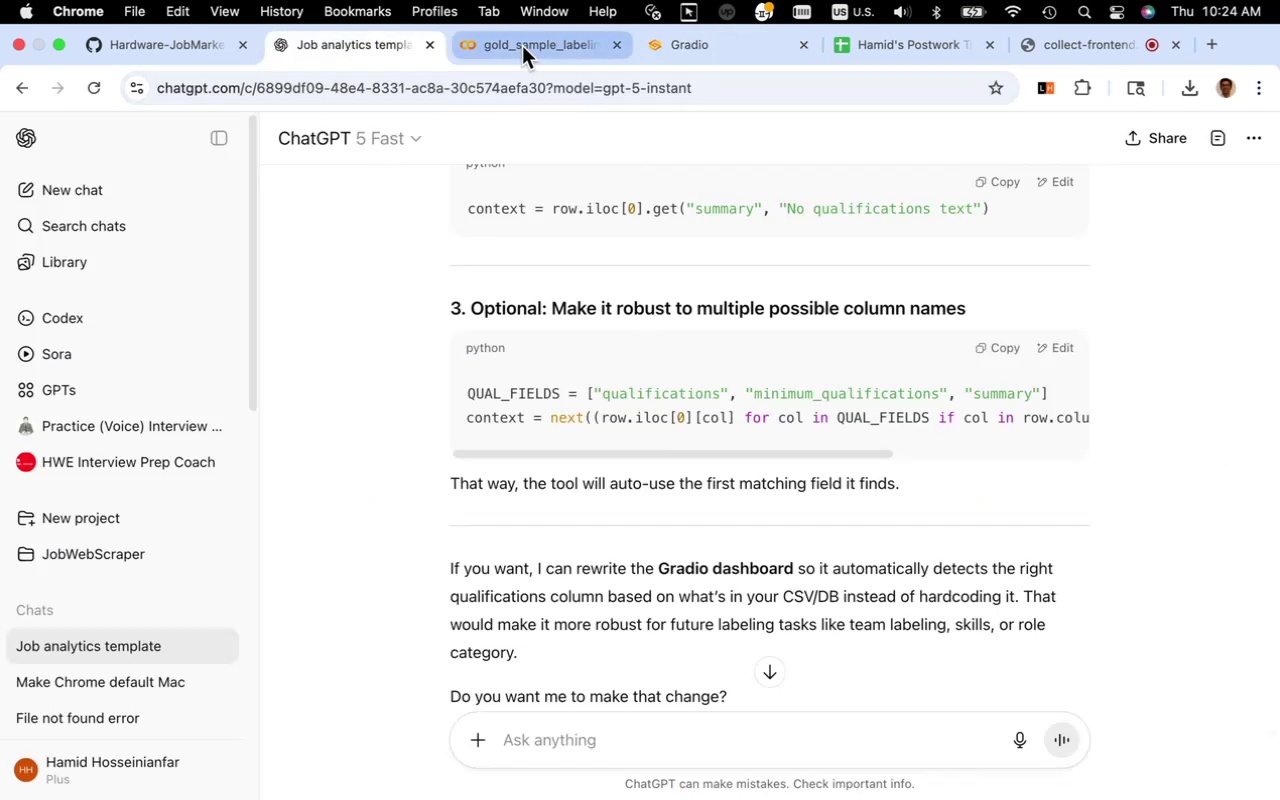 
left_click([522, 45])
 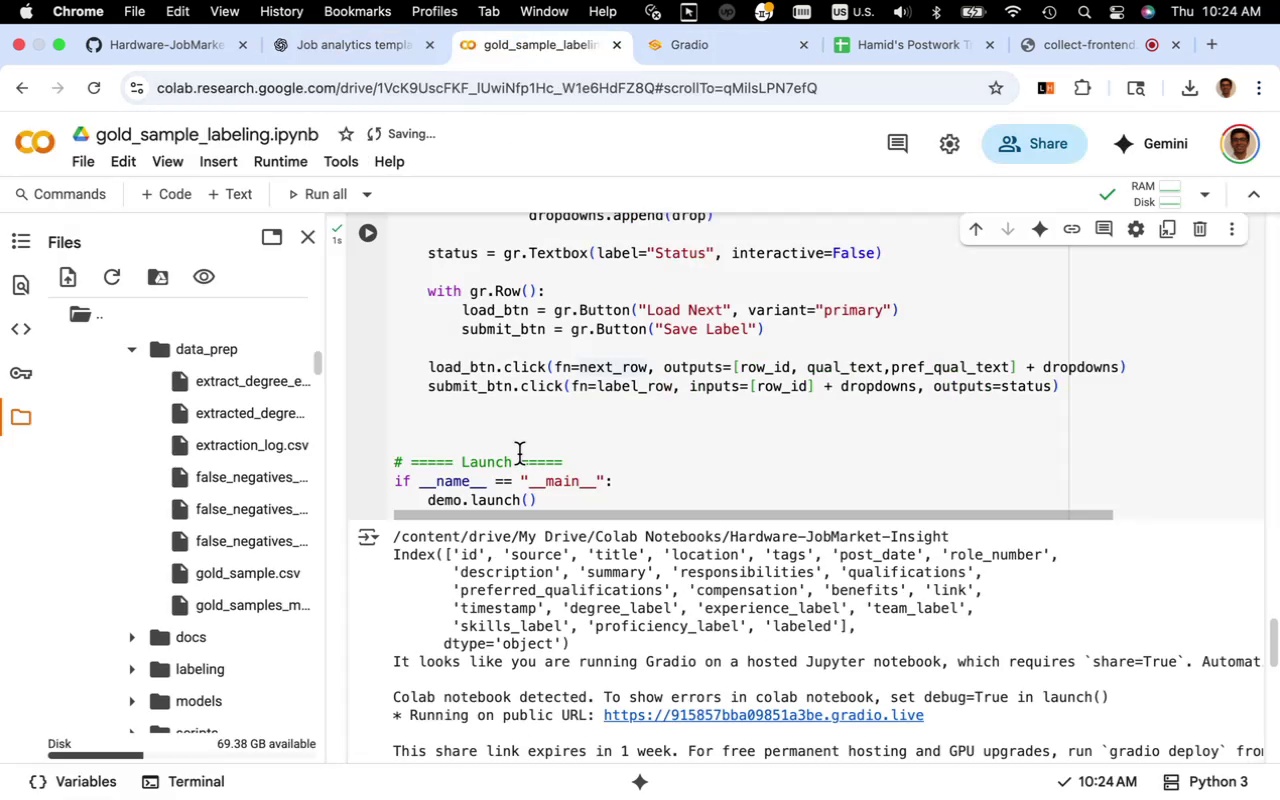 
scroll: coordinate [551, 476], scroll_direction: up, amount: 10.0
 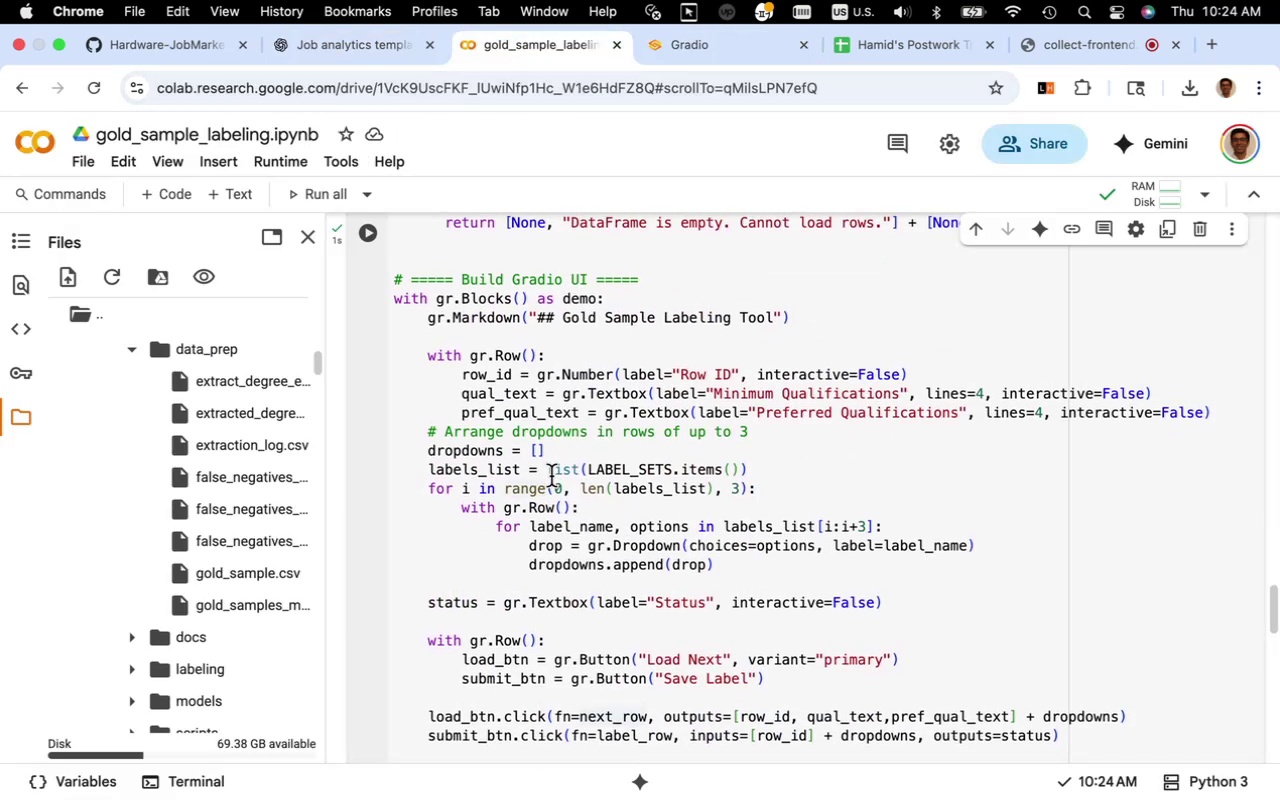 
scroll: coordinate [551, 475], scroll_direction: down, amount: 4.0
 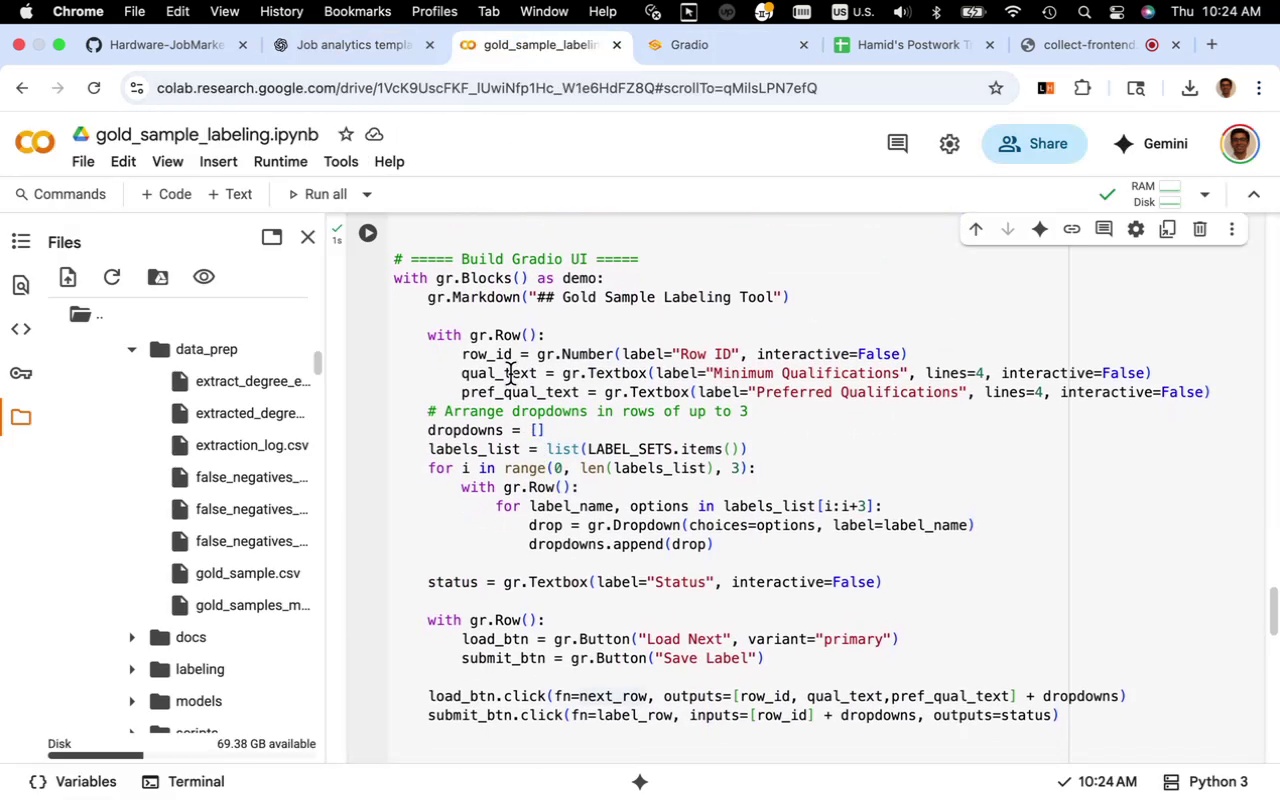 
double_click([510, 373])
 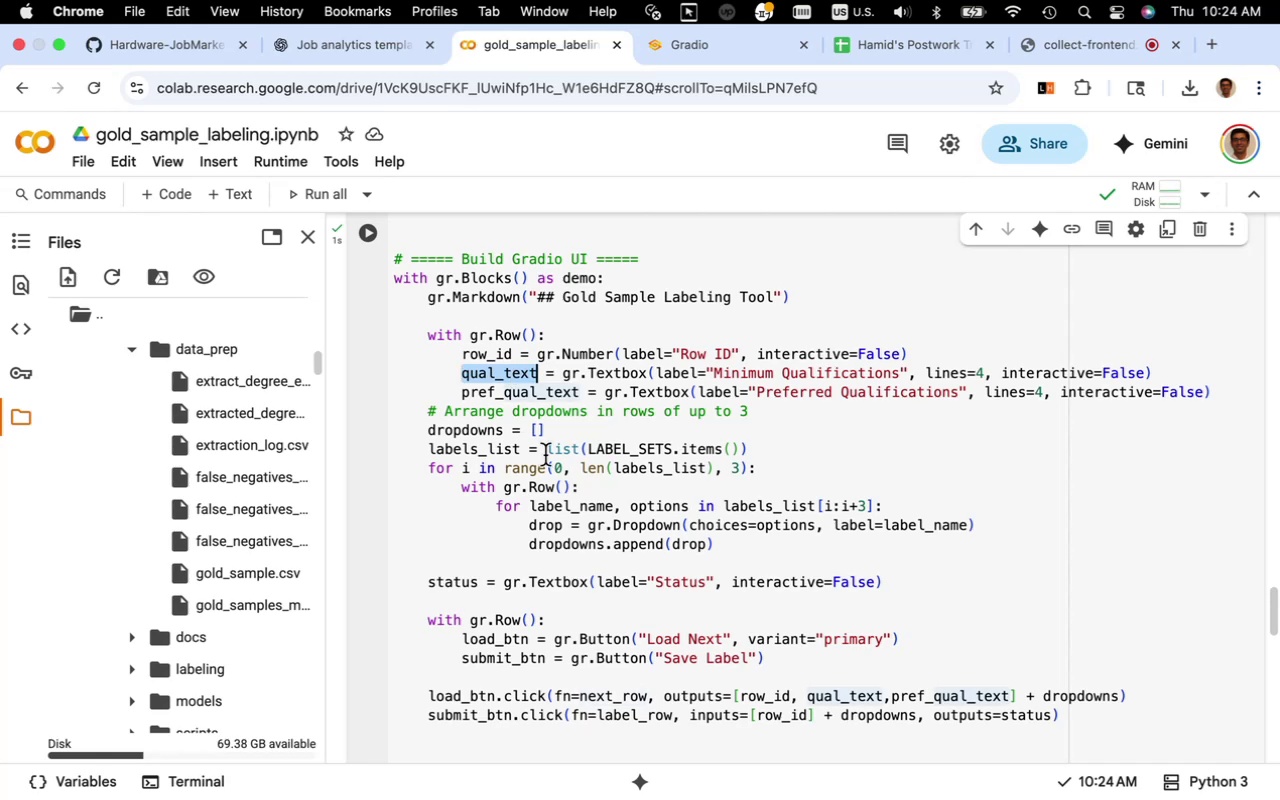 
scroll: coordinate [581, 539], scroll_direction: up, amount: 10.0
 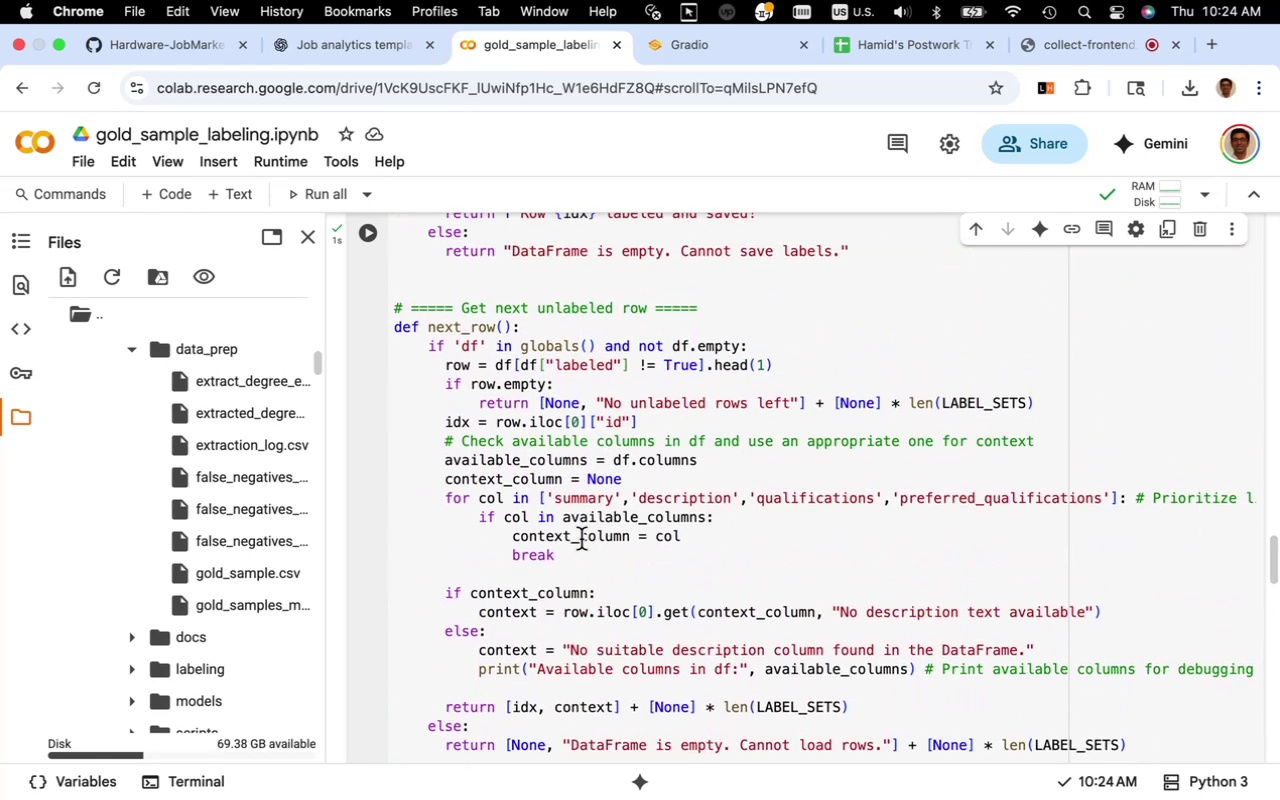 
scroll: coordinate [574, 525], scroll_direction: down, amount: 16.0
 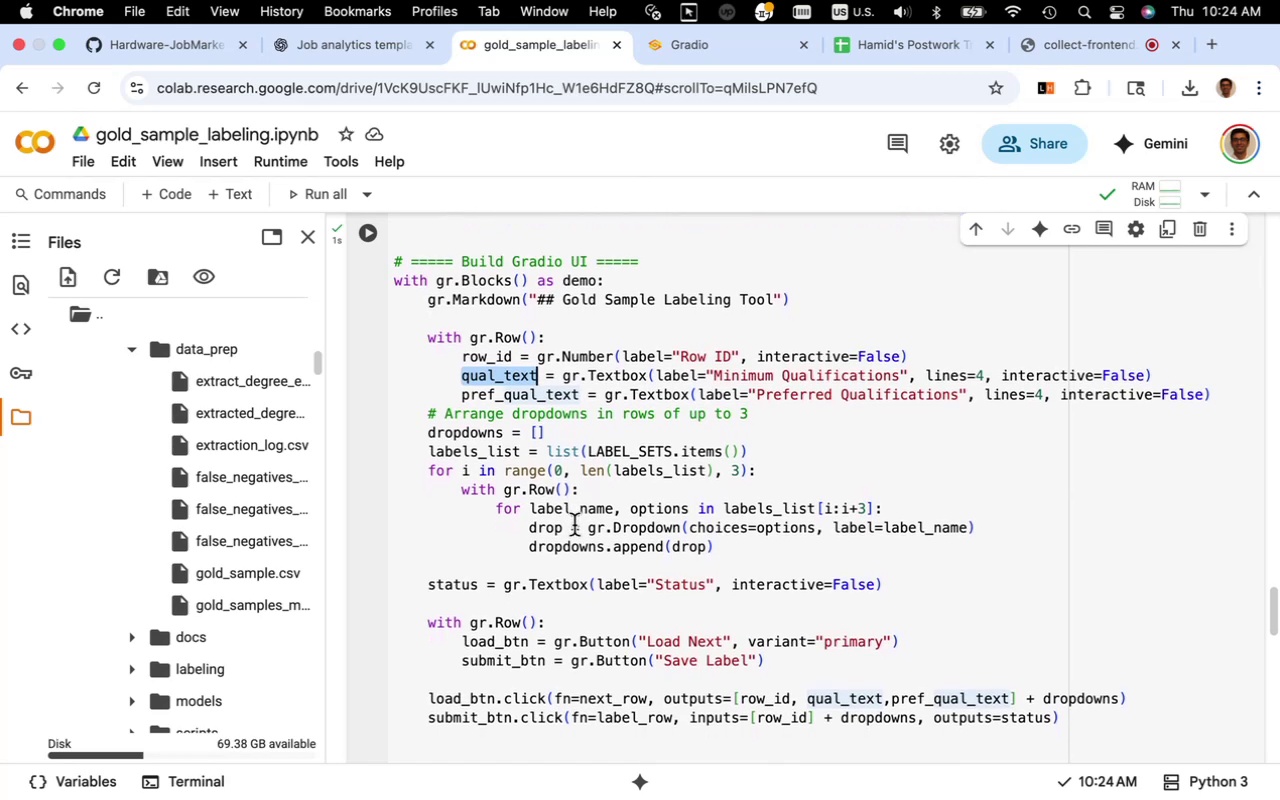 
mouse_move([622, 549])
 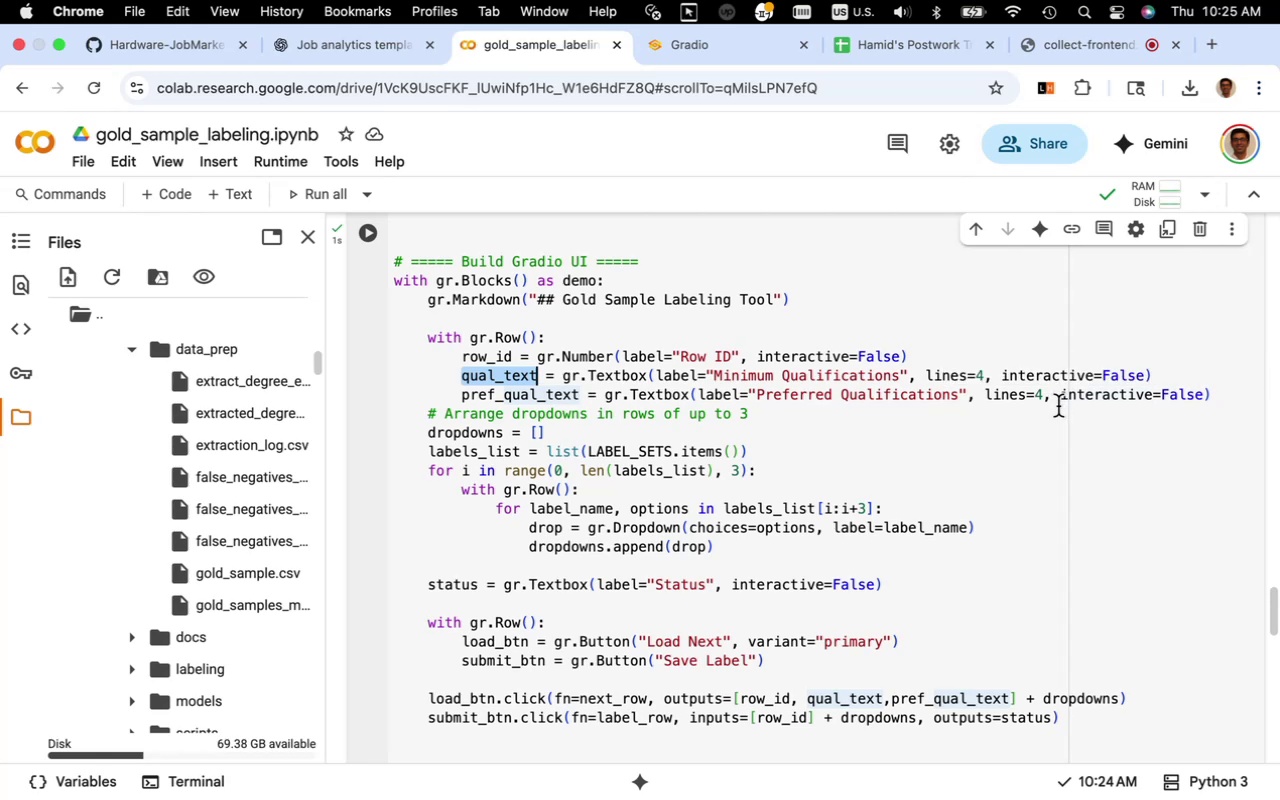 
wait(5.74)
 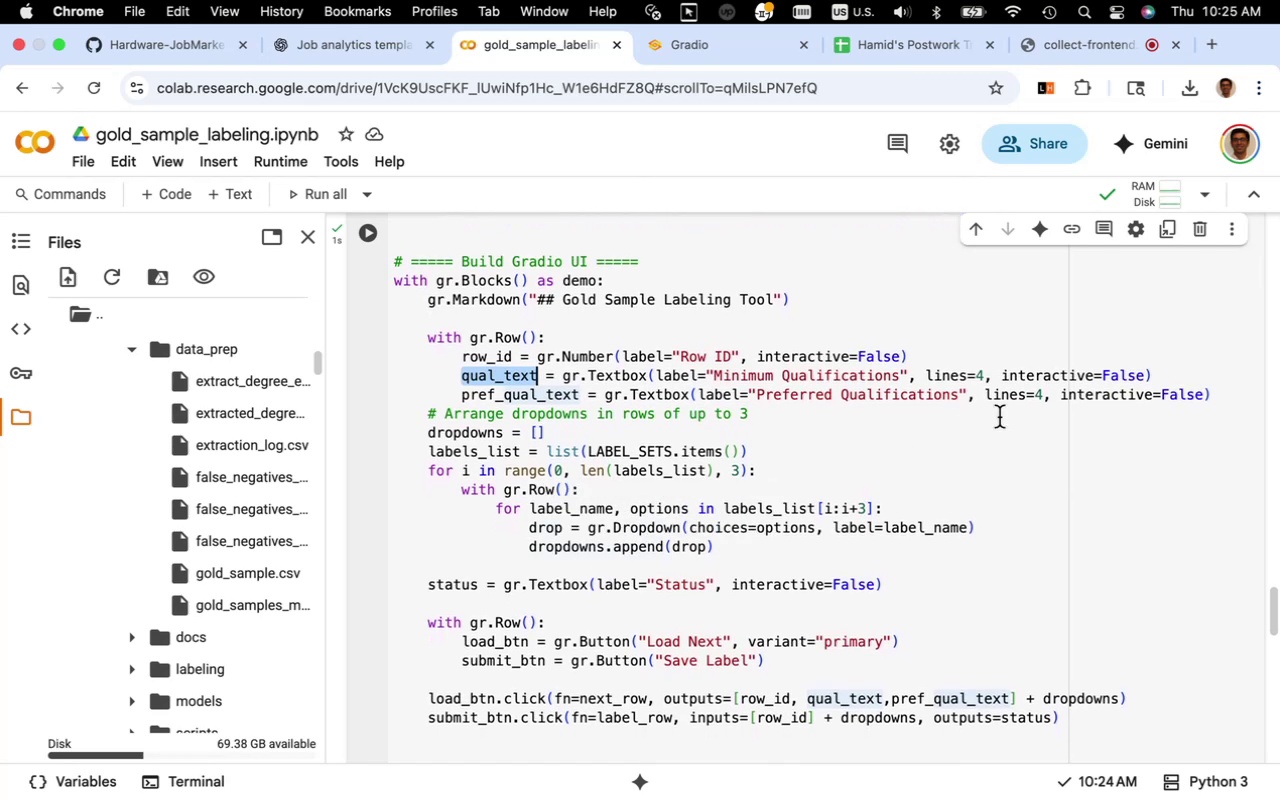 
mouse_move([725, 519])
 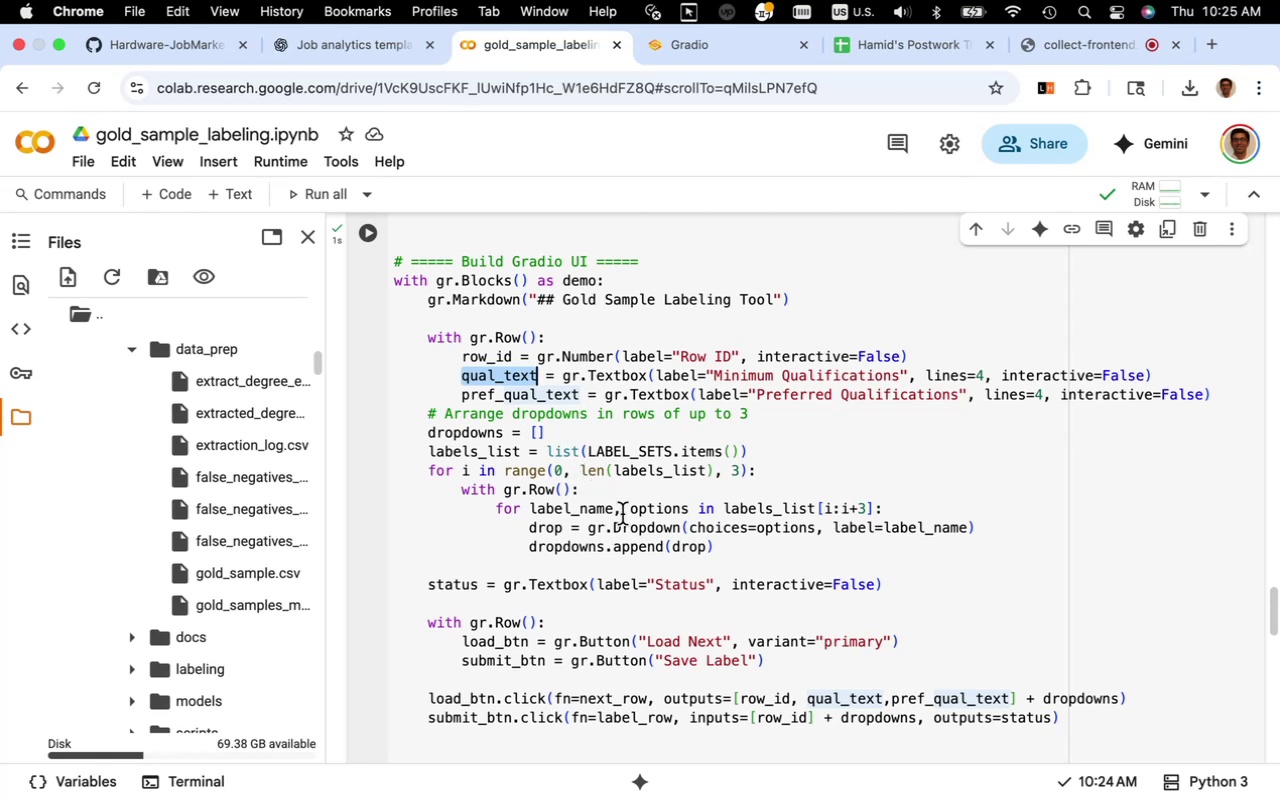 
wait(14.45)
 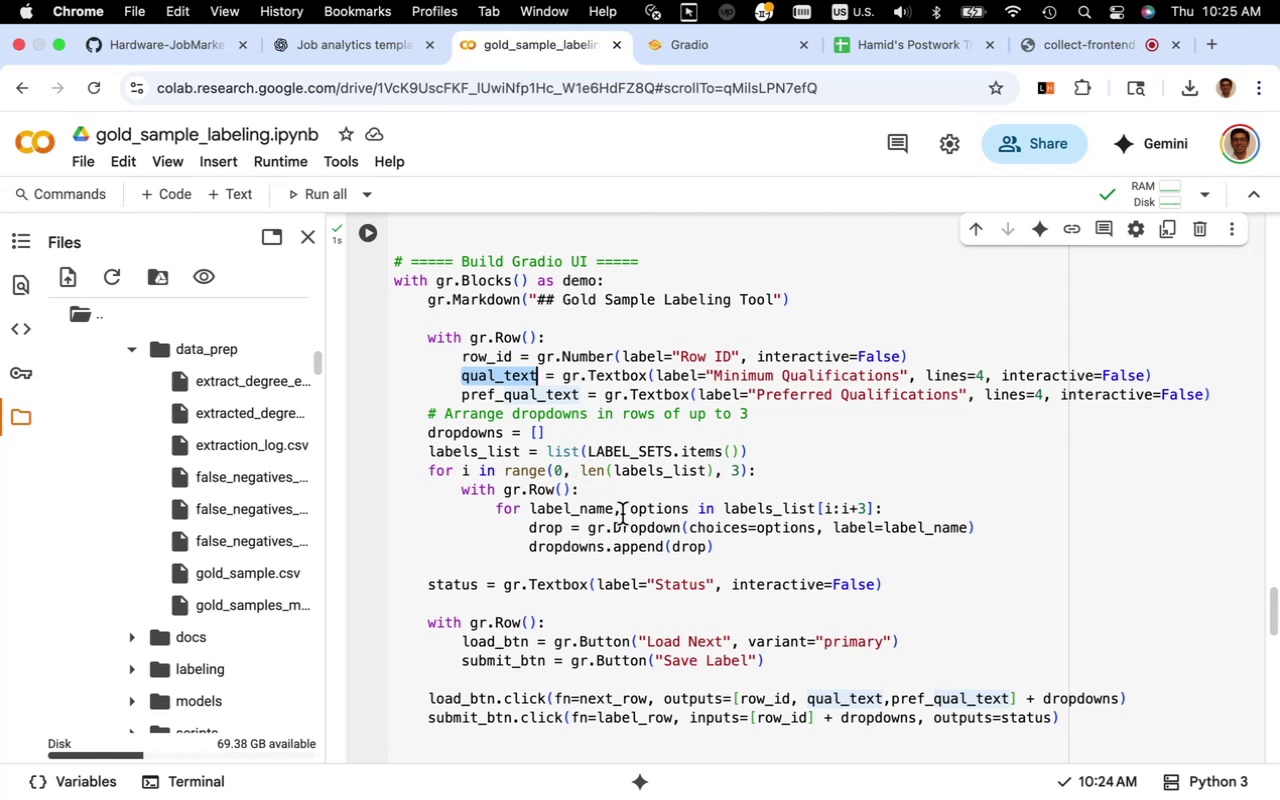 
mouse_move([550, 492])
 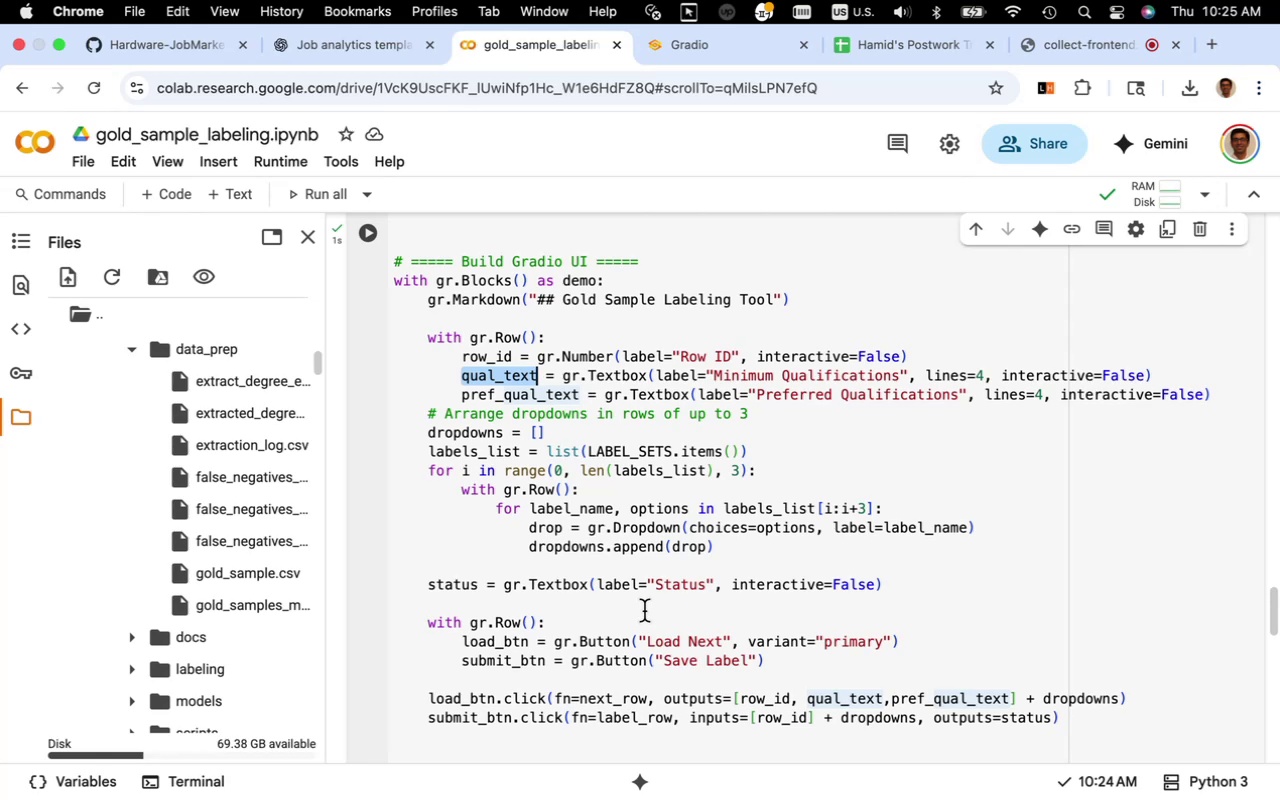 
wait(14.72)
 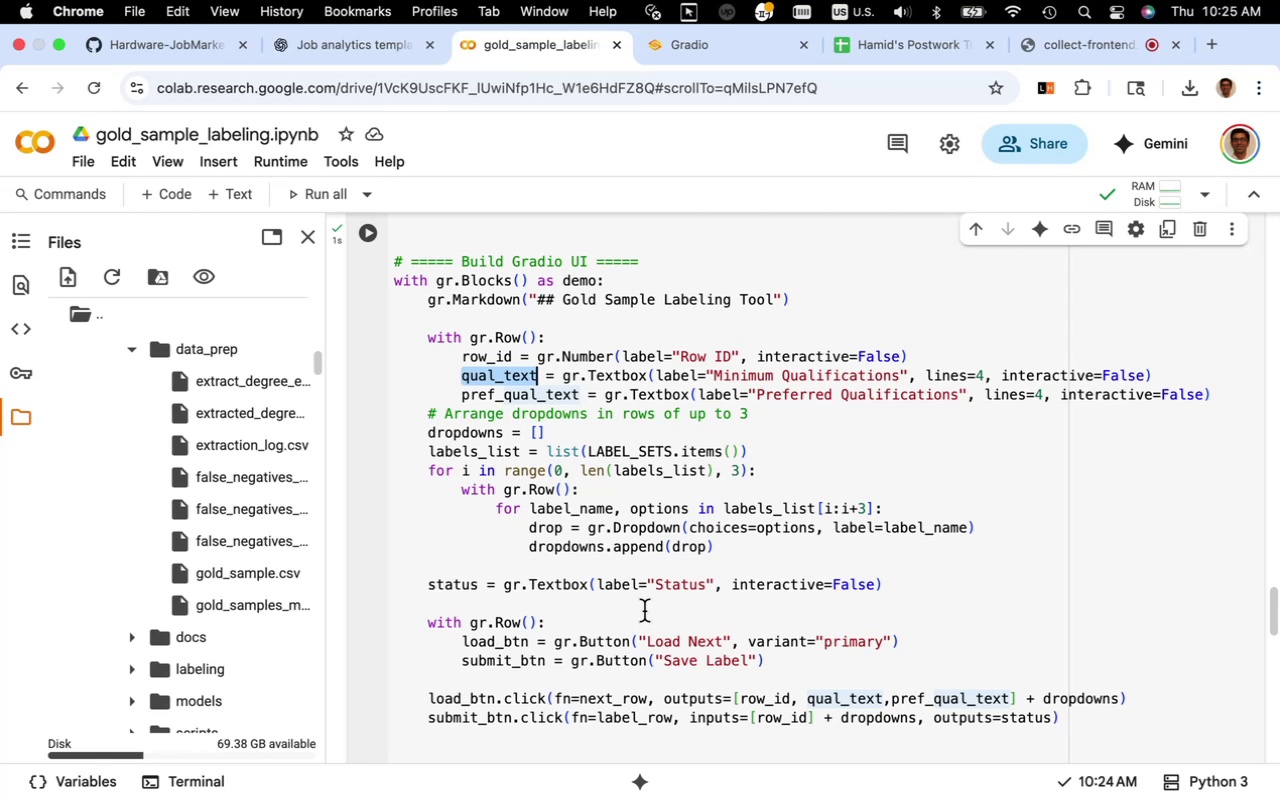 
scroll: coordinate [658, 630], scroll_direction: up, amount: 4.0
 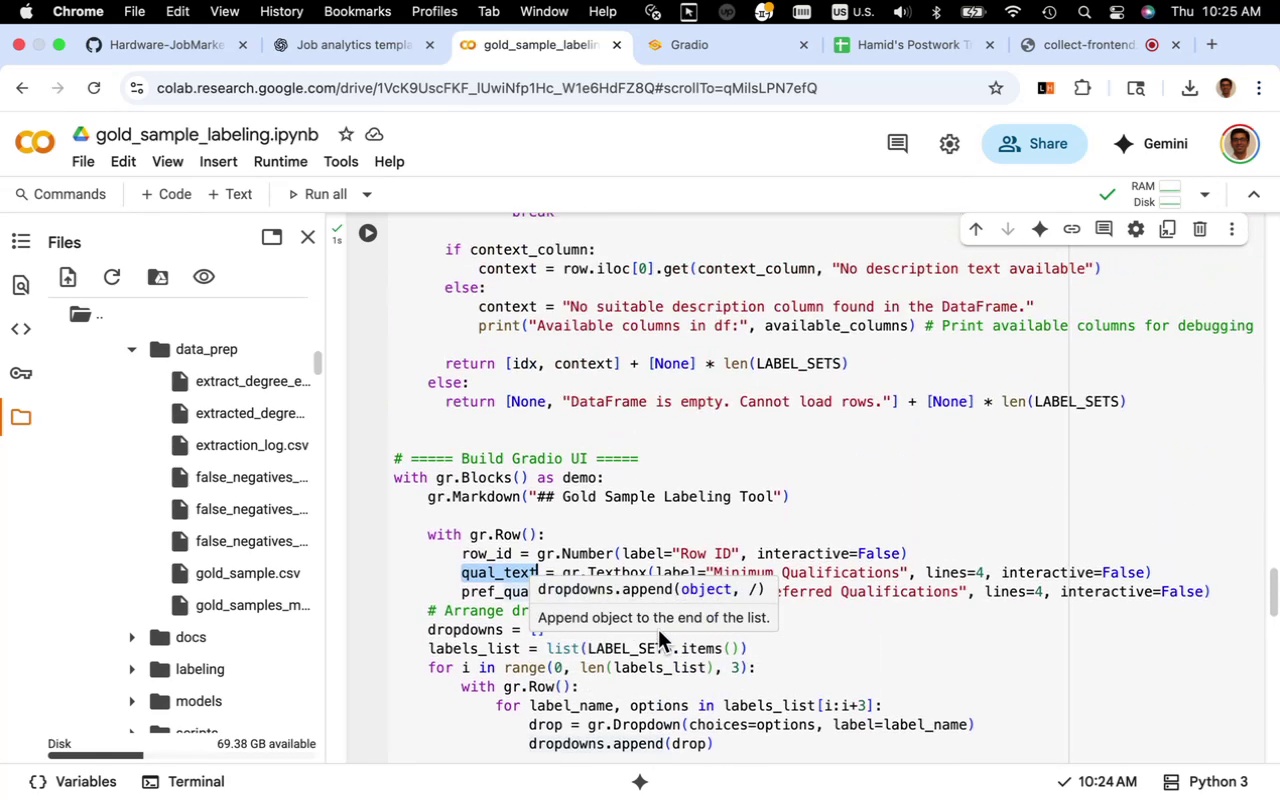 
scroll: coordinate [658, 630], scroll_direction: down, amount: 5.0
 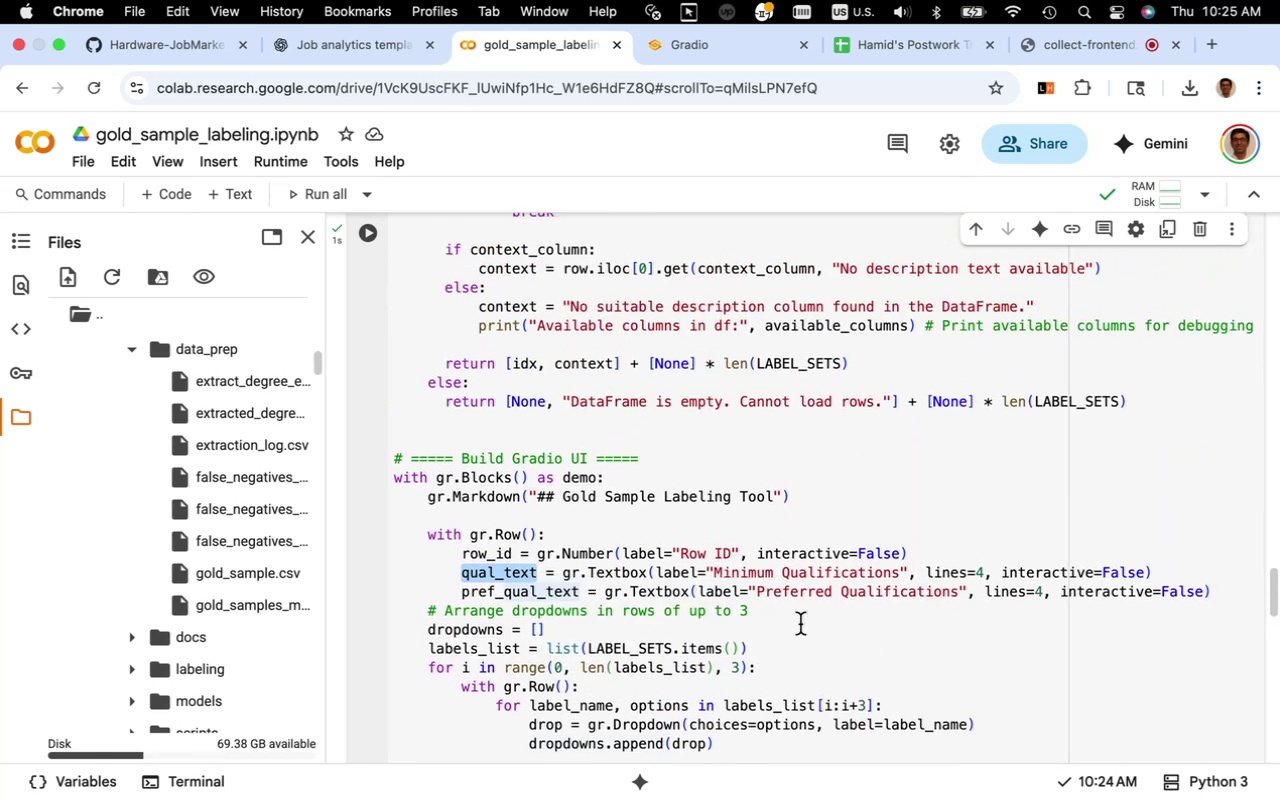 
scroll: coordinate [813, 612], scroll_direction: up, amount: 5.0
 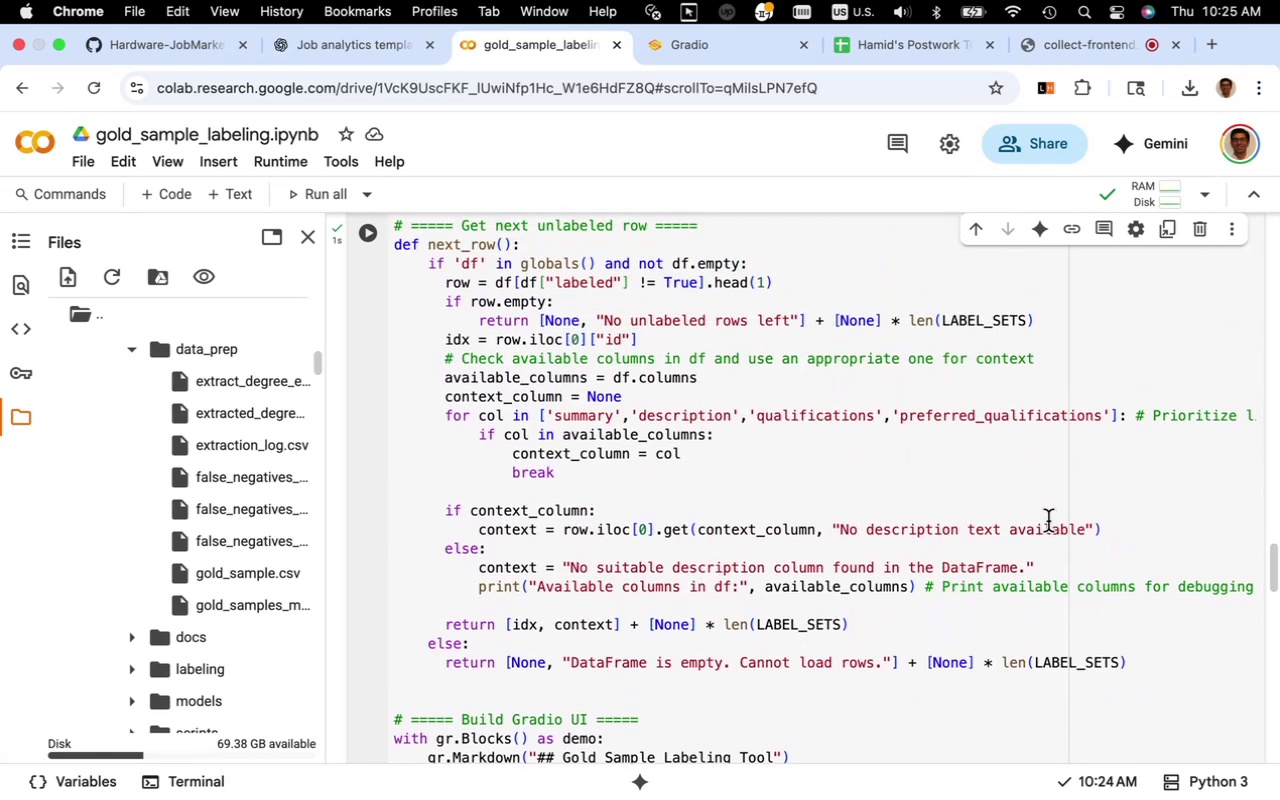 
left_click_drag(start_coordinate=[1118, 416], to_coordinate=[539, 413])
 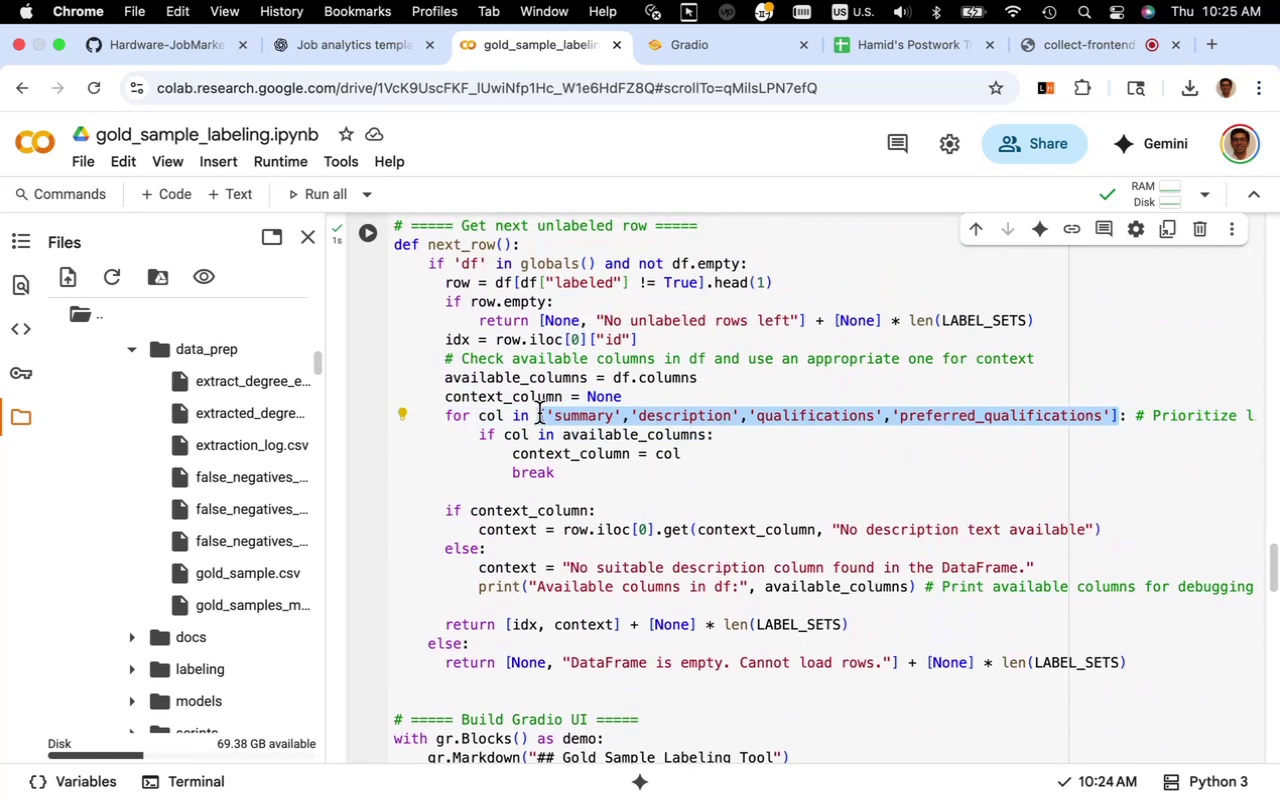 
key(Meta+CommandLeft)
 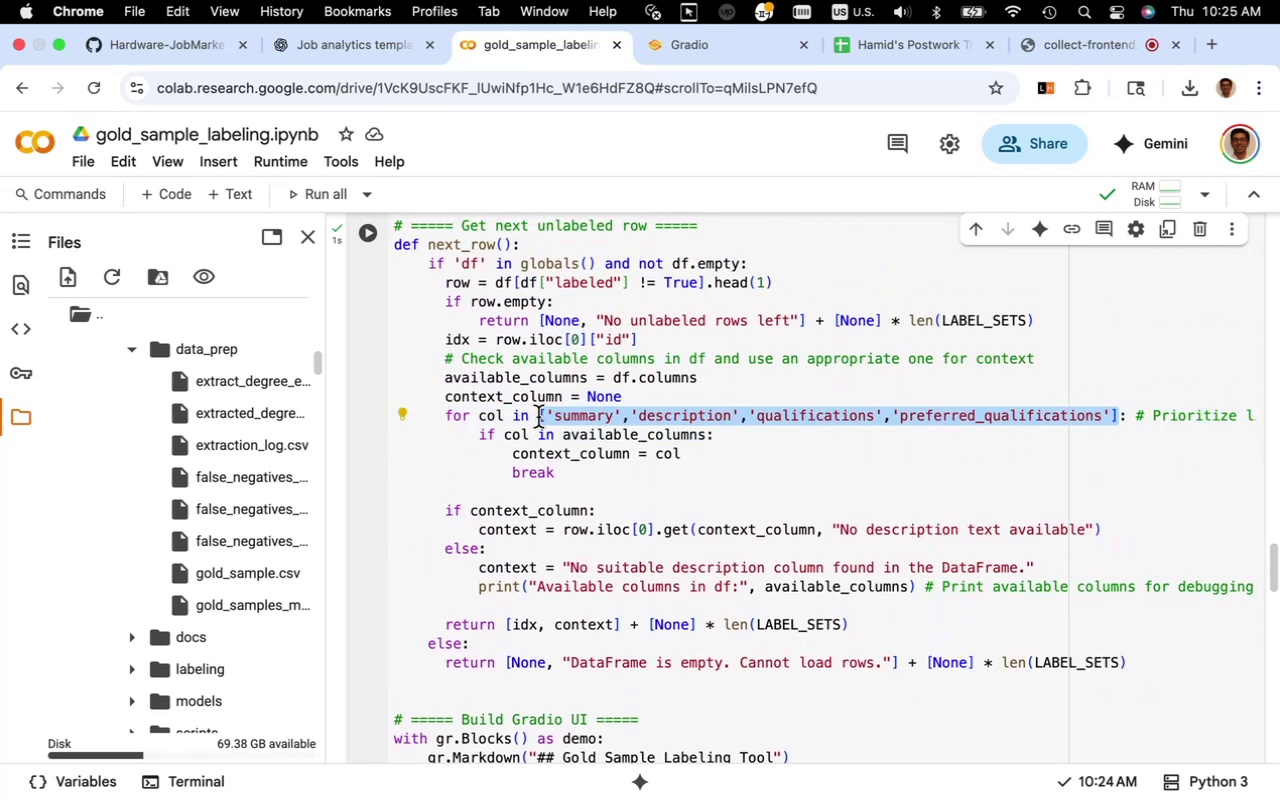 
key(Meta+C)
 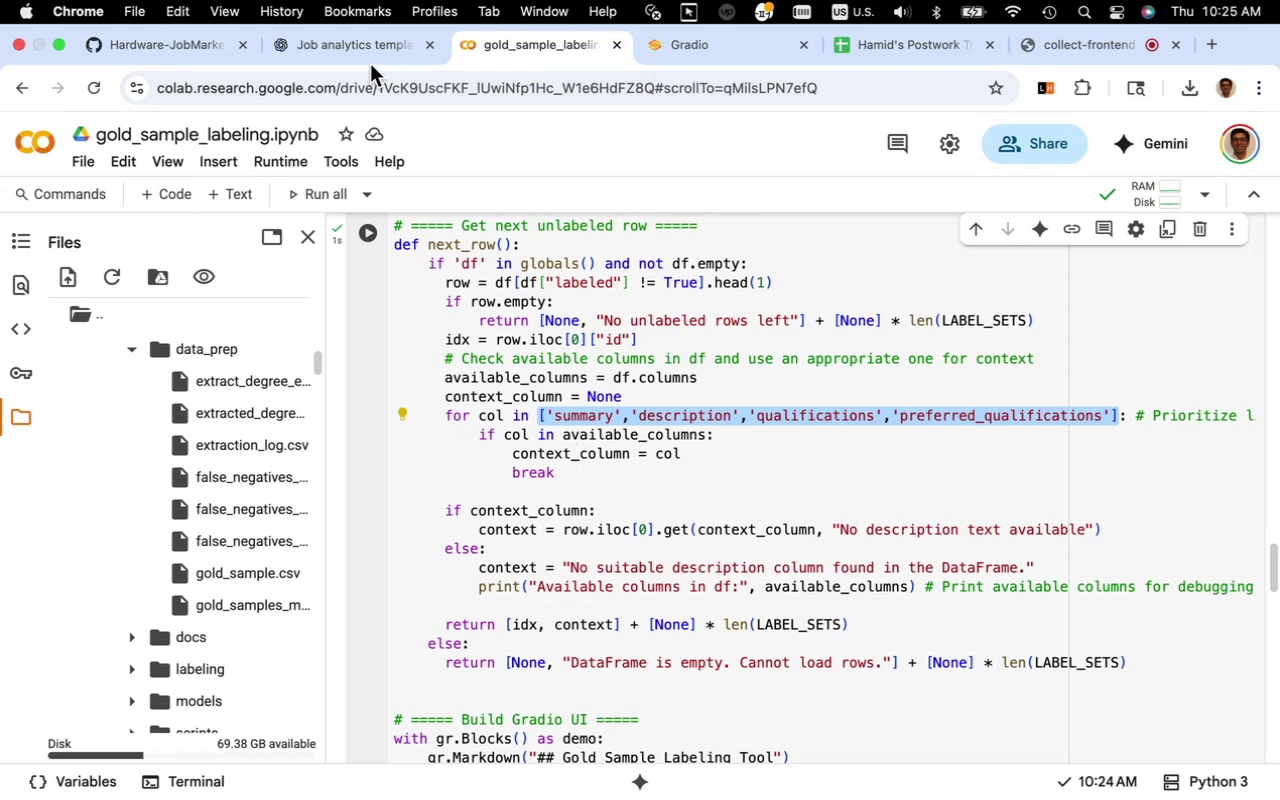 
left_click([374, 56])
 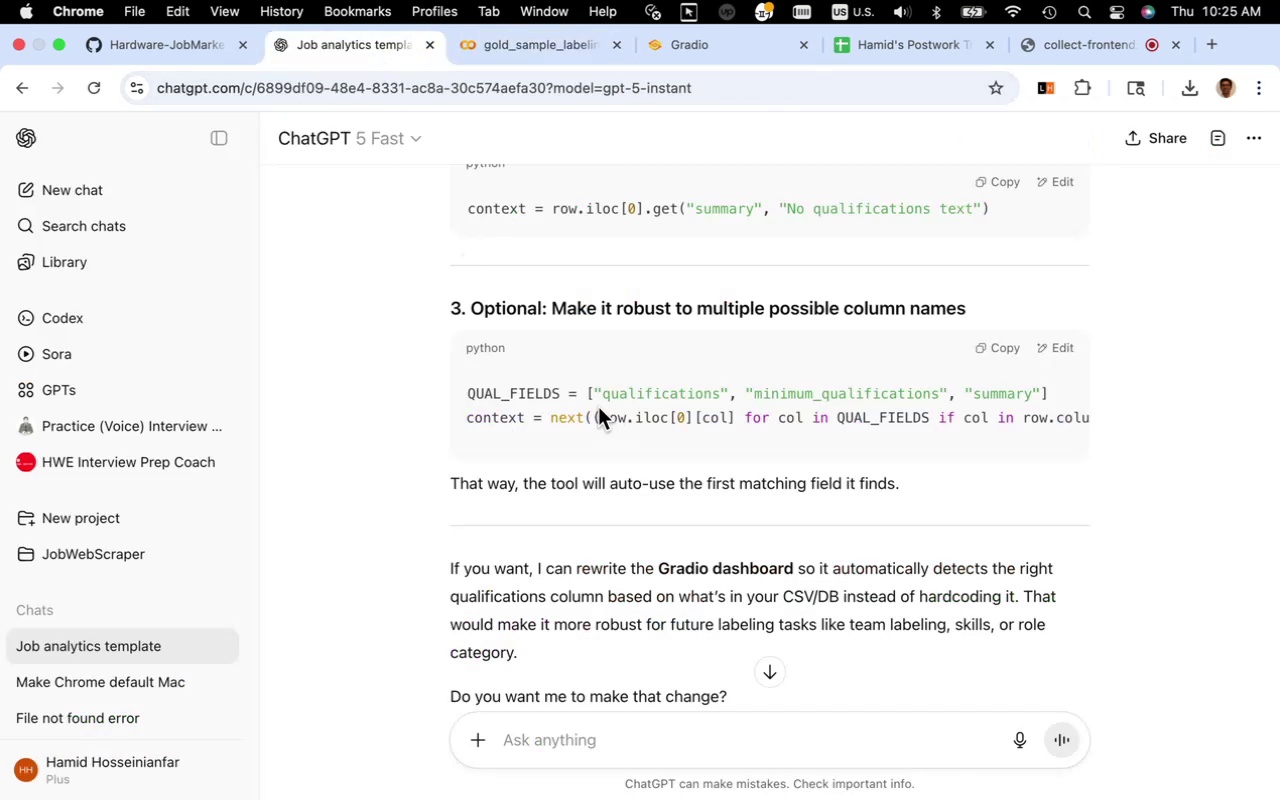 
scroll: coordinate [597, 400], scroll_direction: down, amount: 10.0
 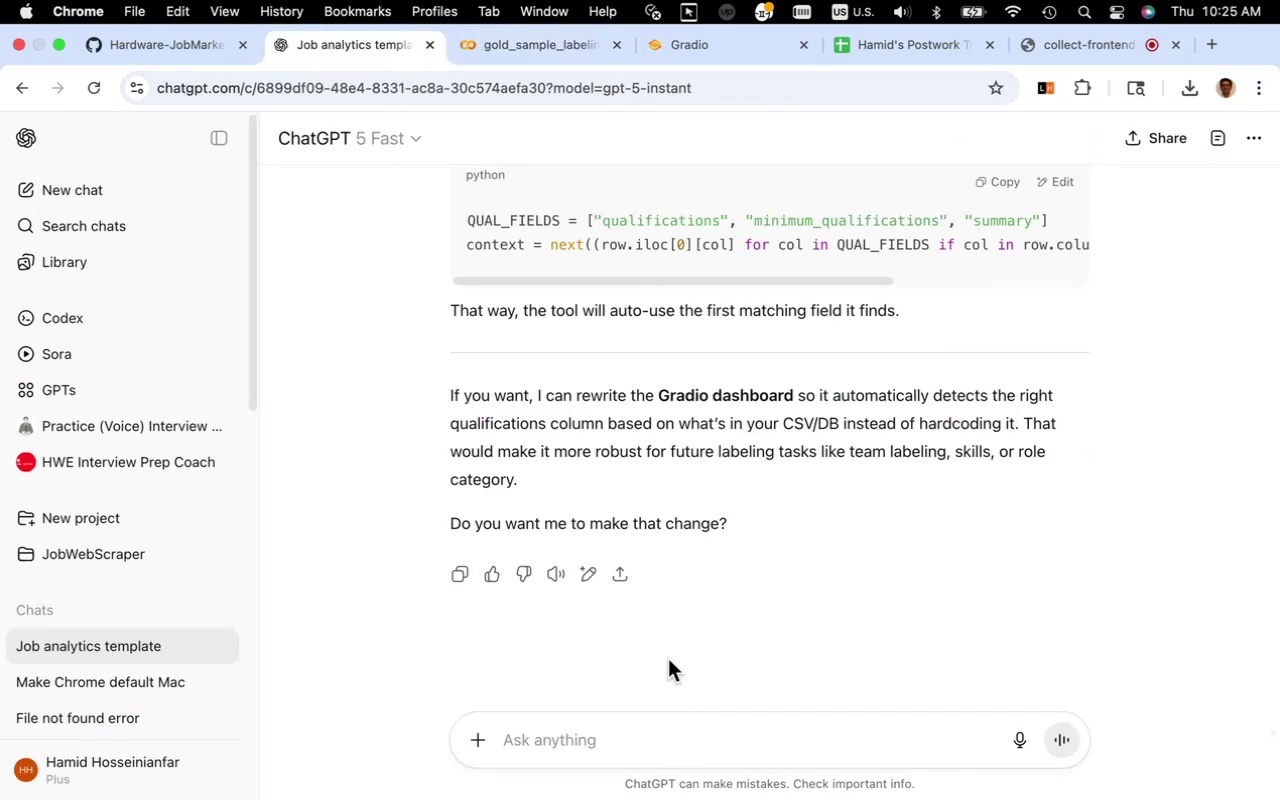 
left_click([647, 739])
 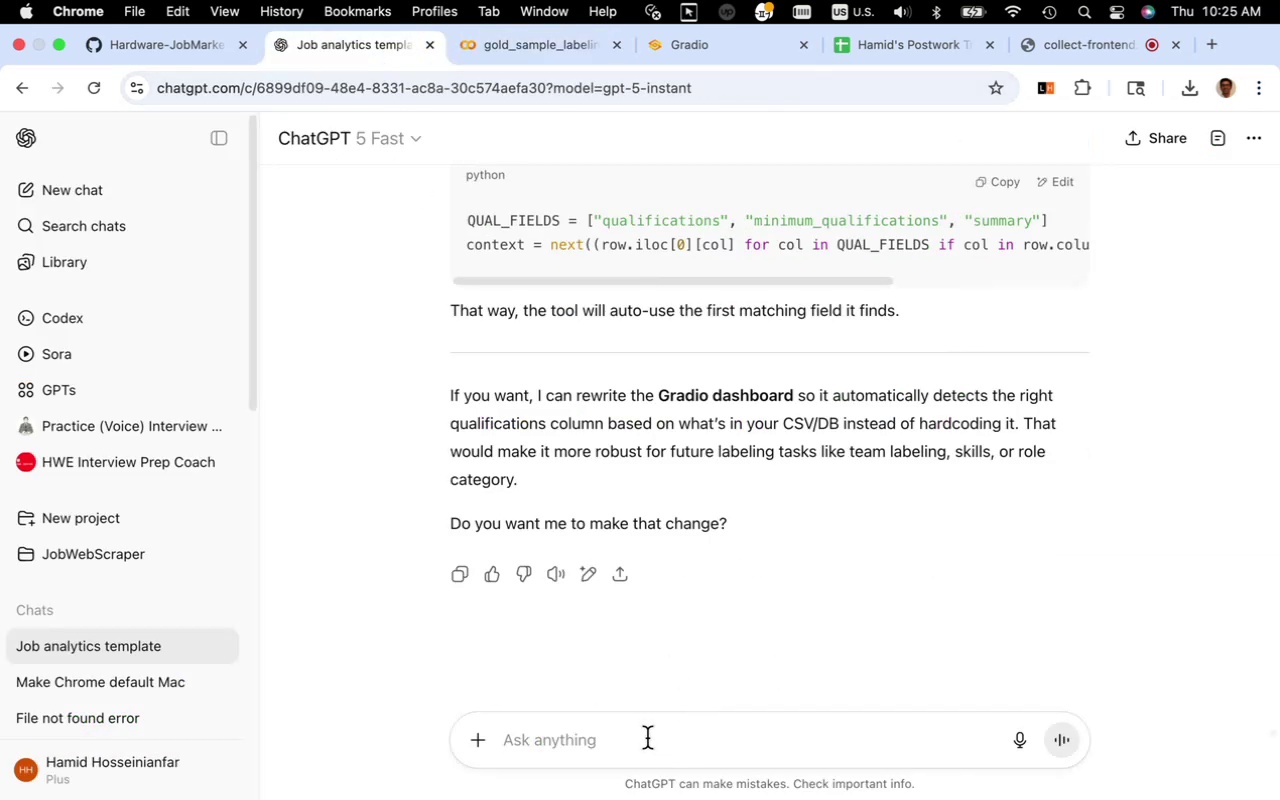 
type(i want to add all this )
 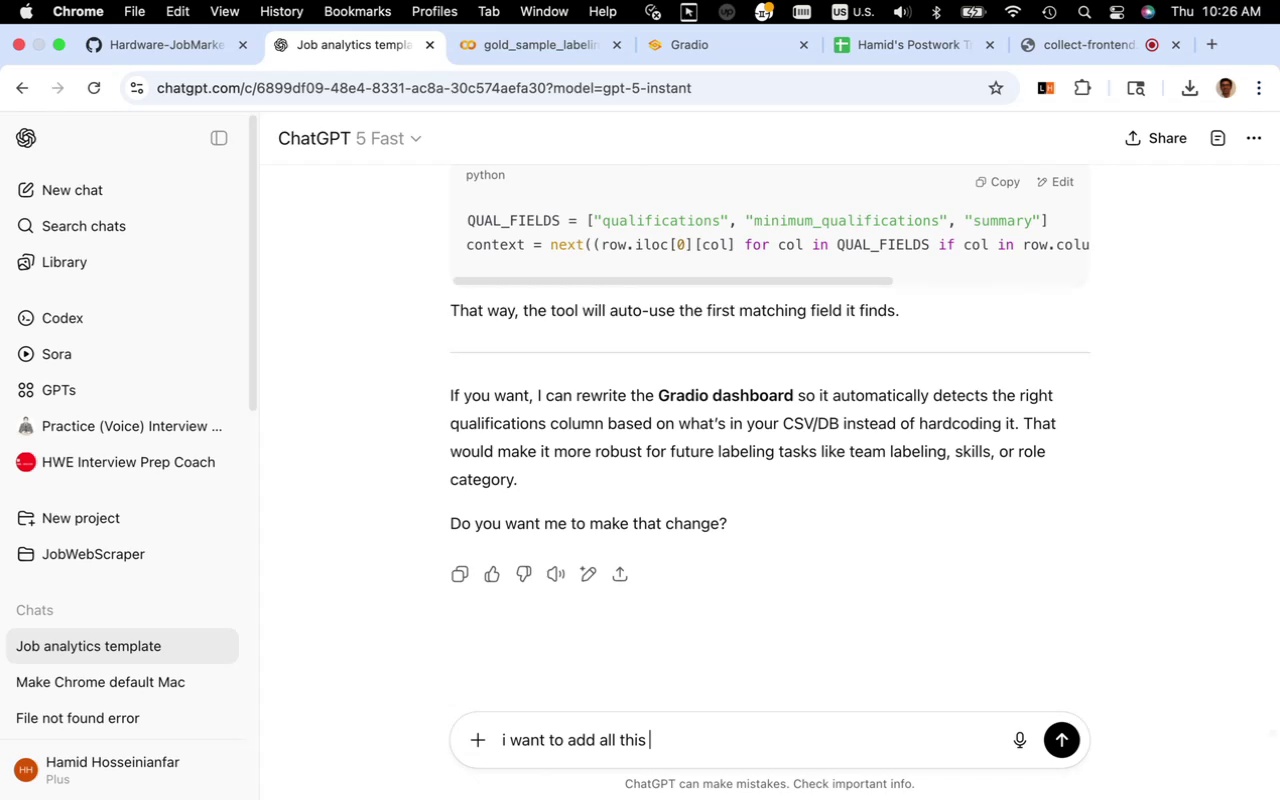 
wait(6.97)
 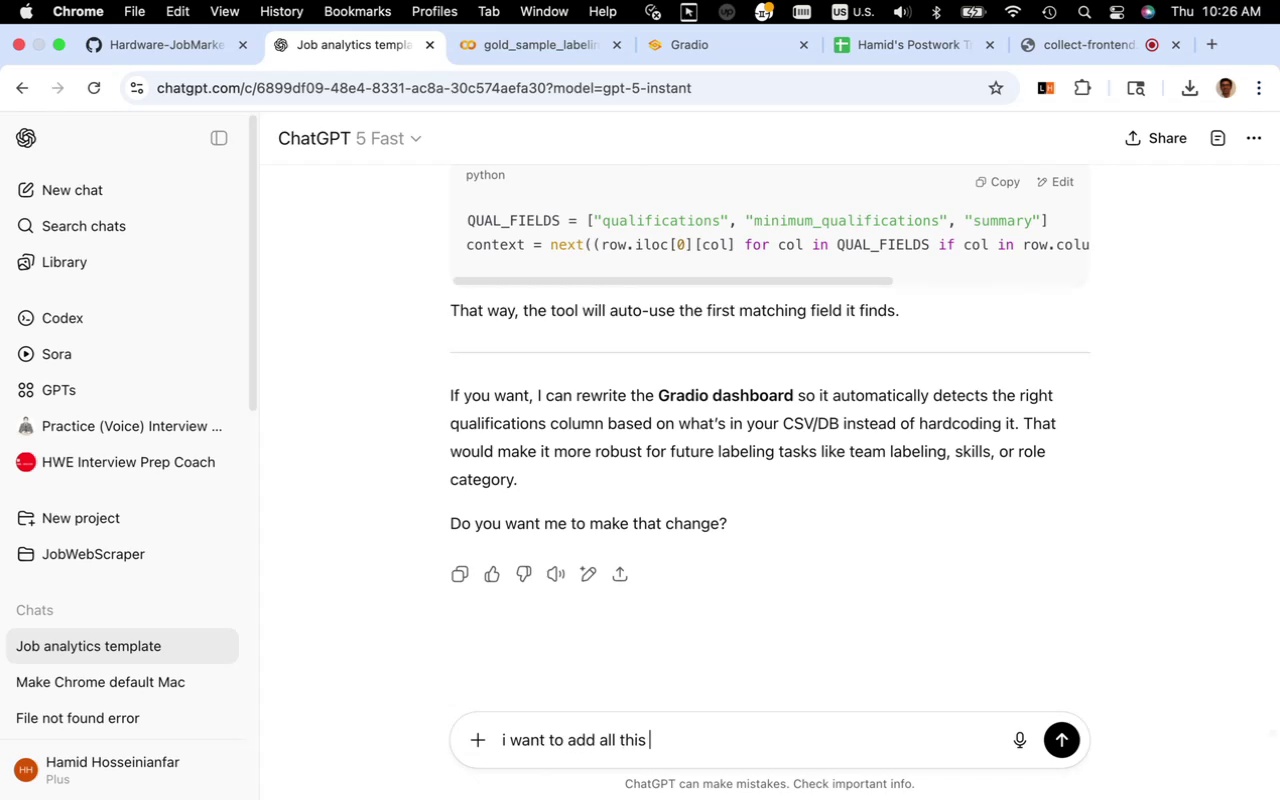 
type(to dashbort )
key(Backspace)
key(Backspace)
key(Backspace)
type(ard ")
 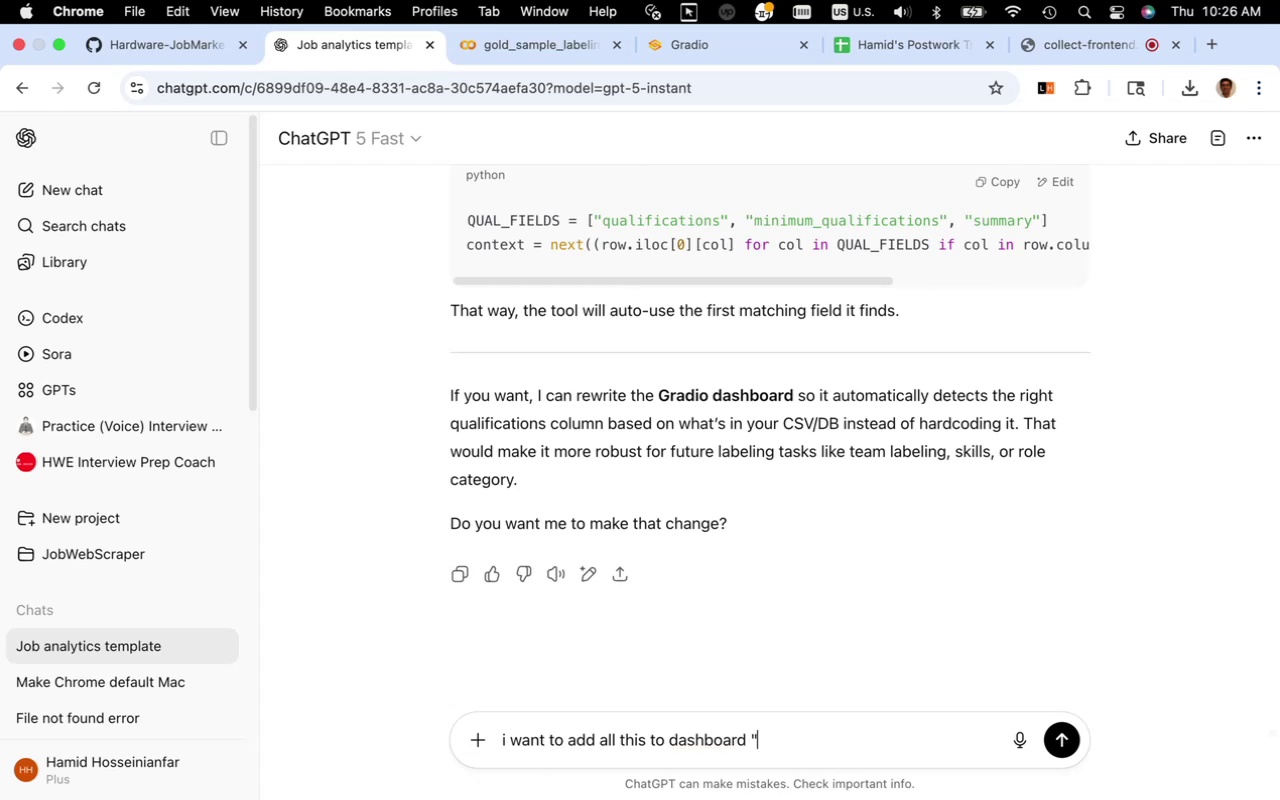 
key(Meta+V)
 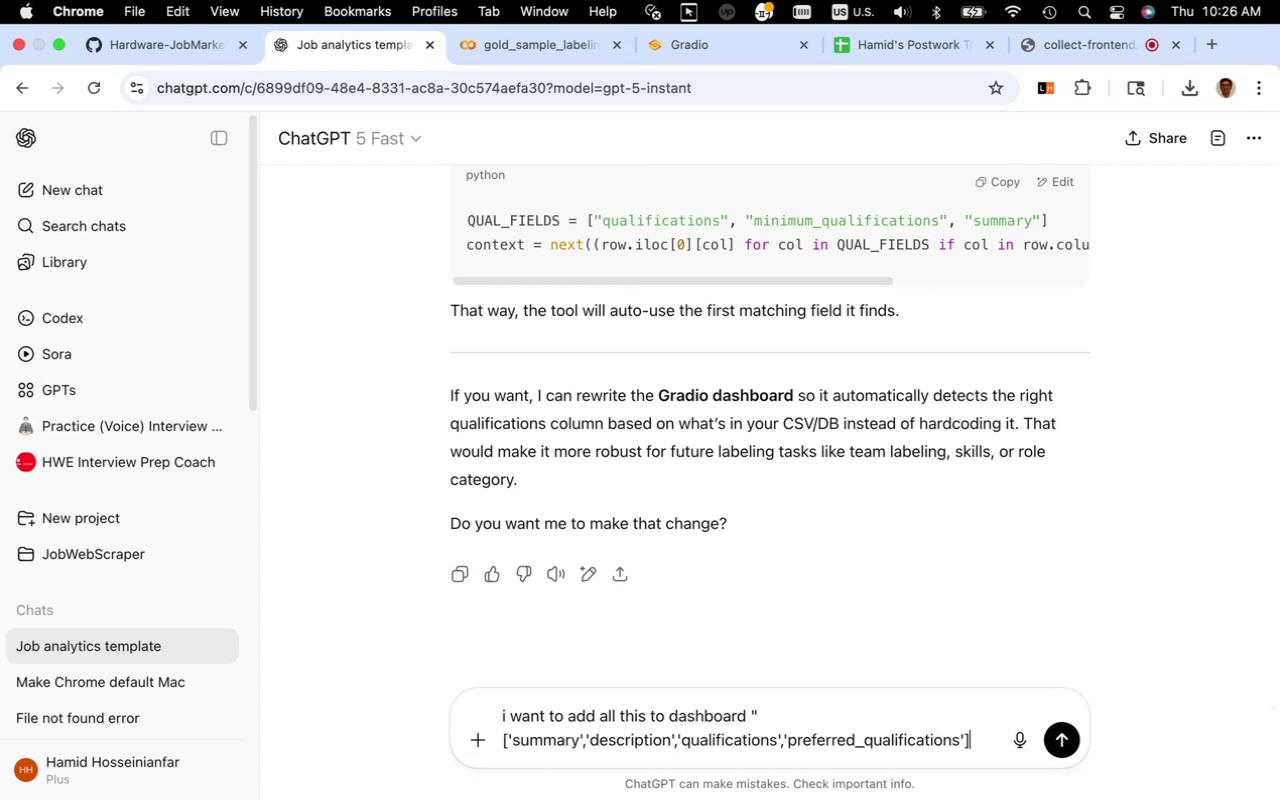 
key(Shift+Quote)
 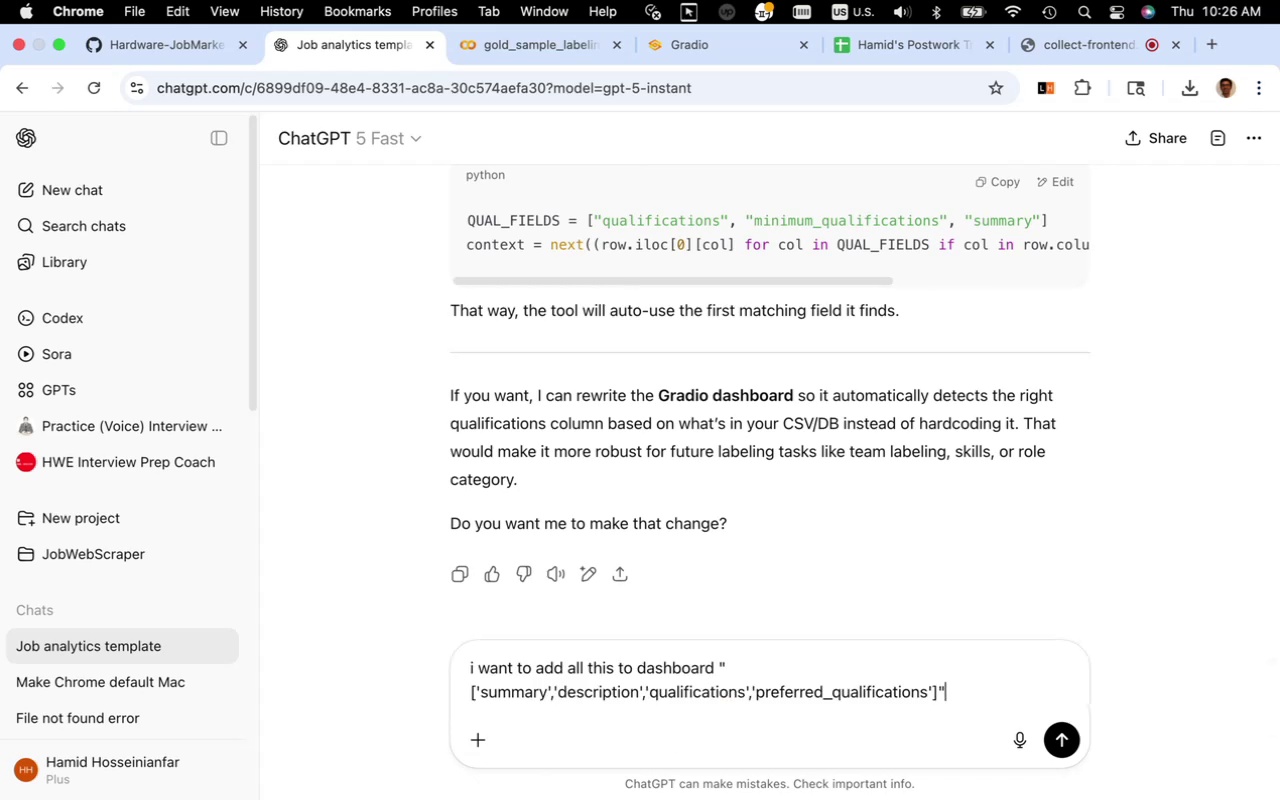 
key(Enter)
 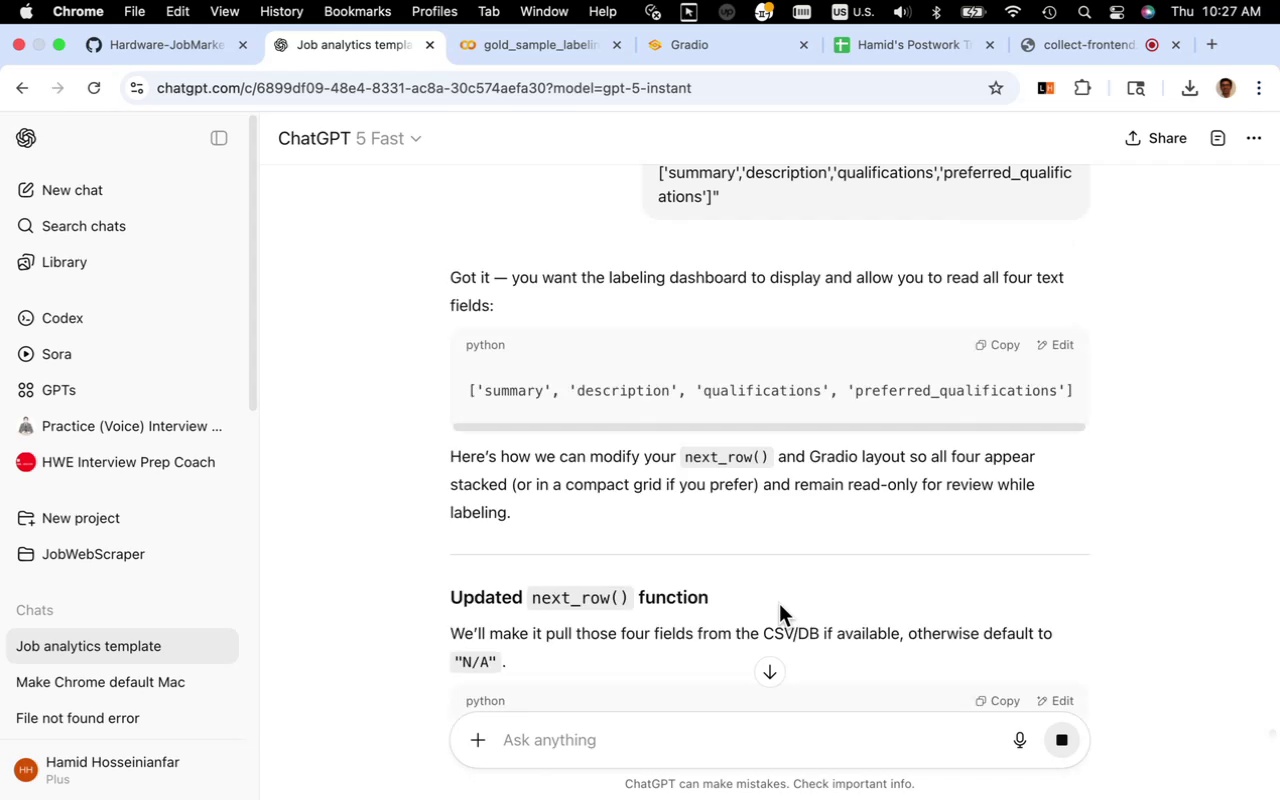 
wait(52.54)
 